 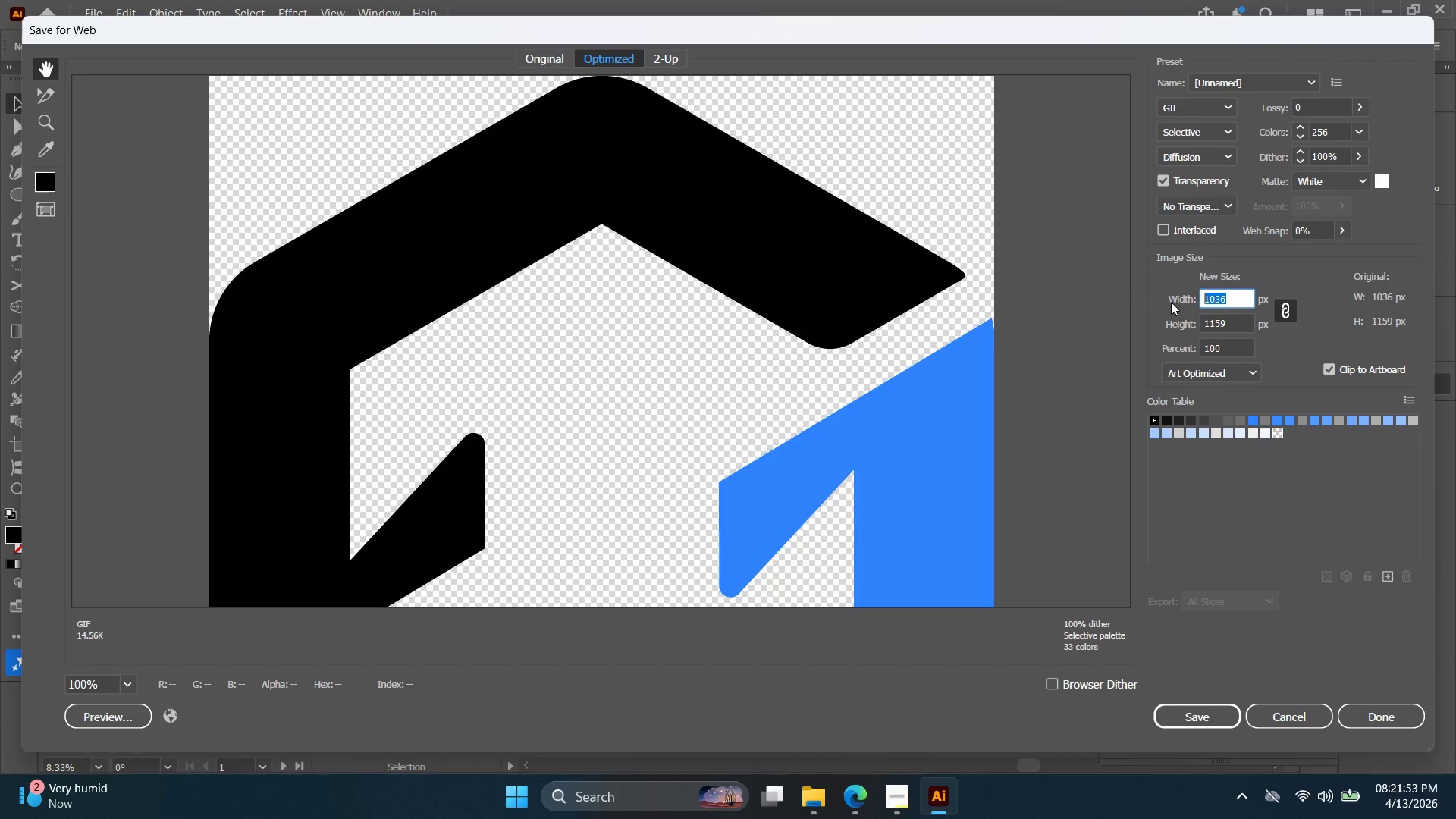 
type(1024)
 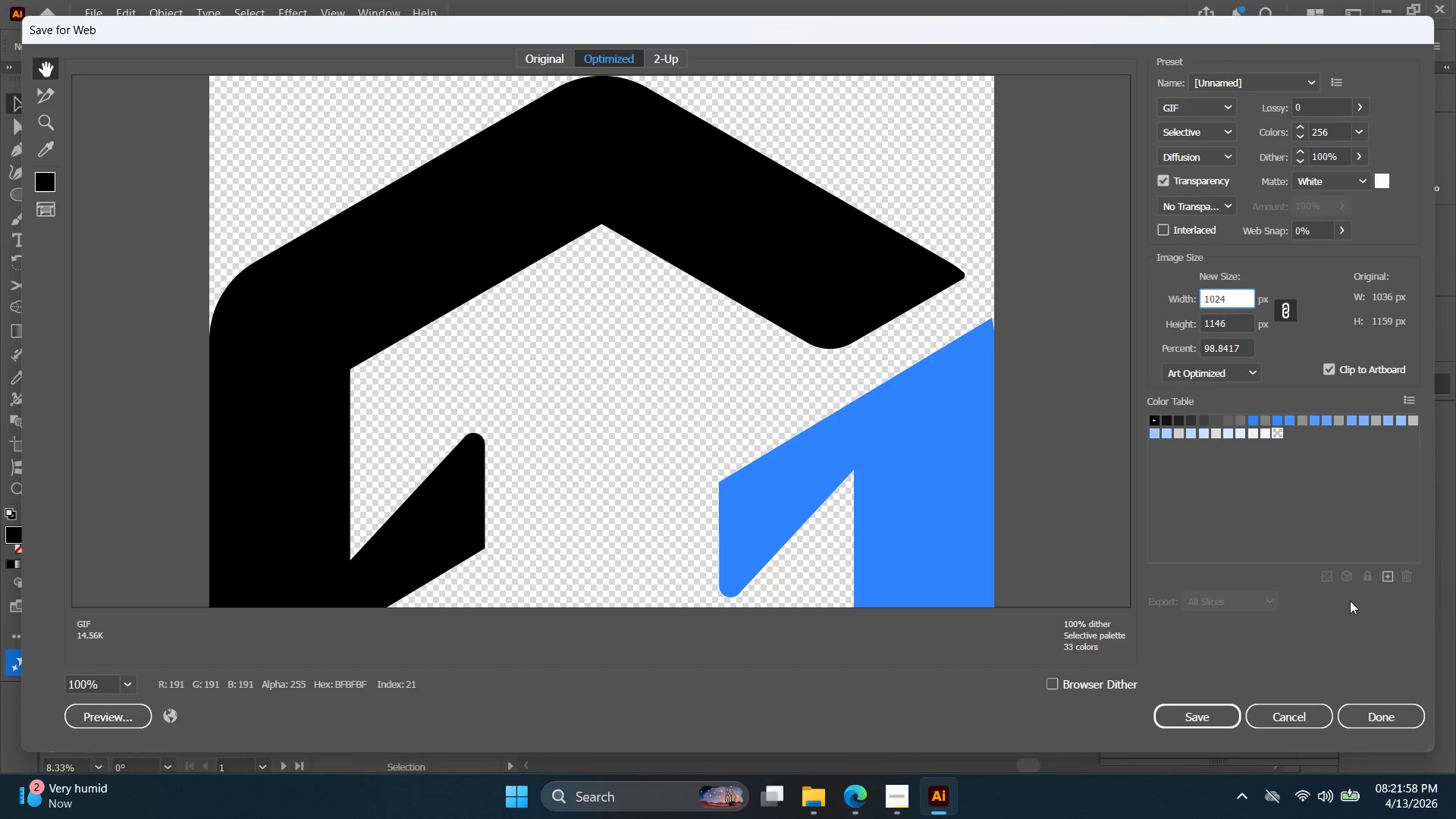 
left_click([943, 799])
 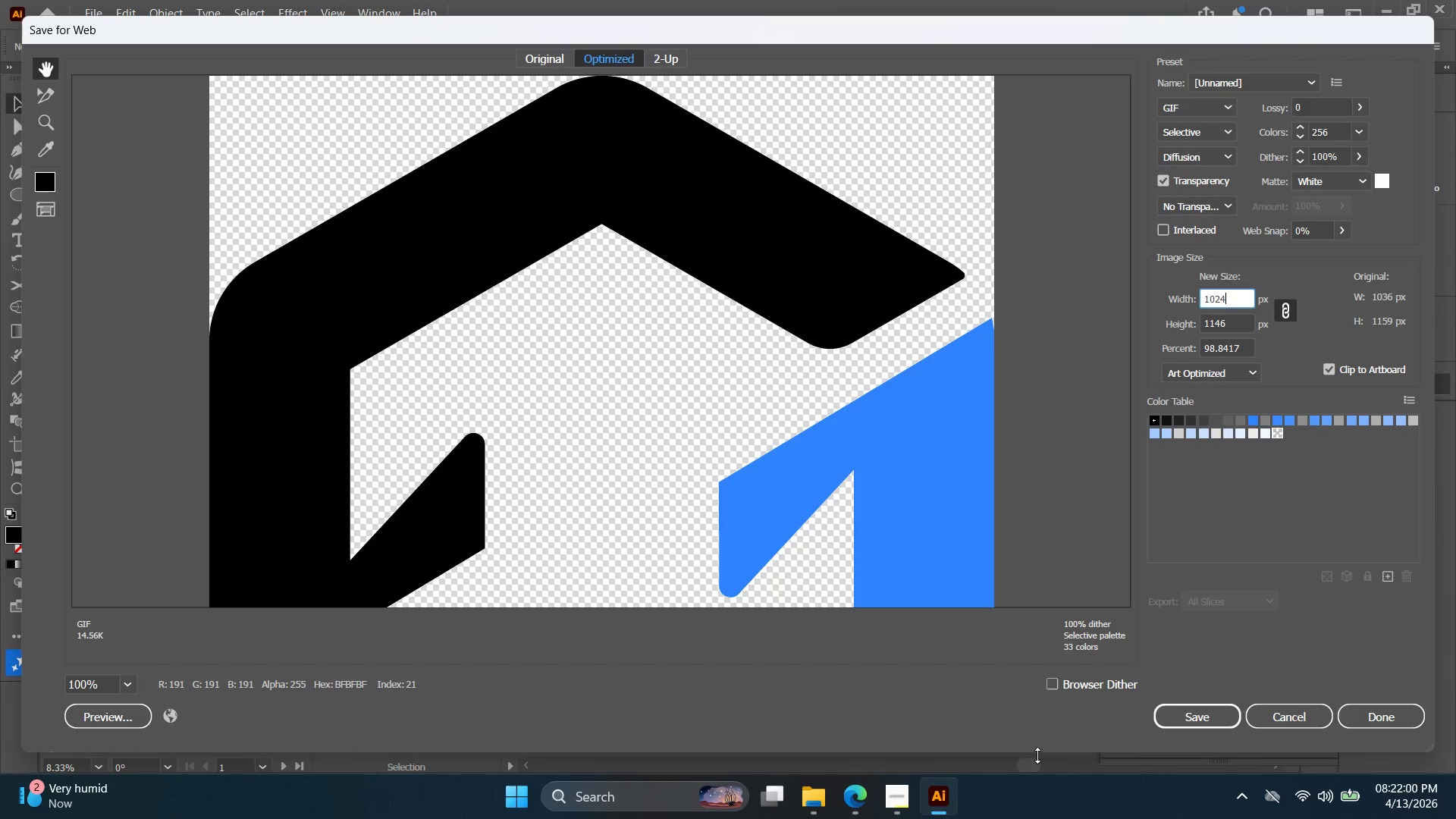 
mouse_move([1367, 709])
 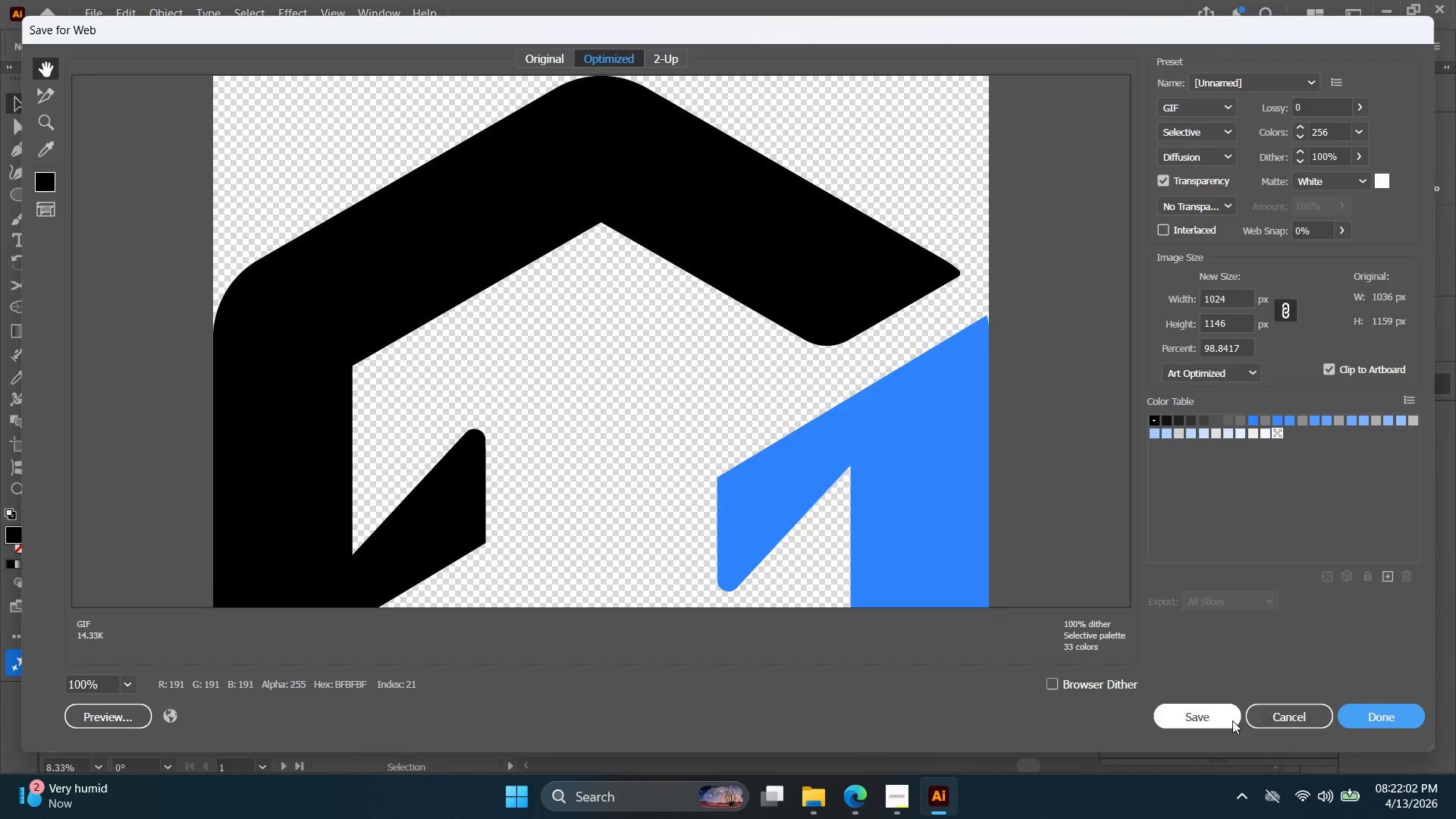 
left_click([1203, 718])
 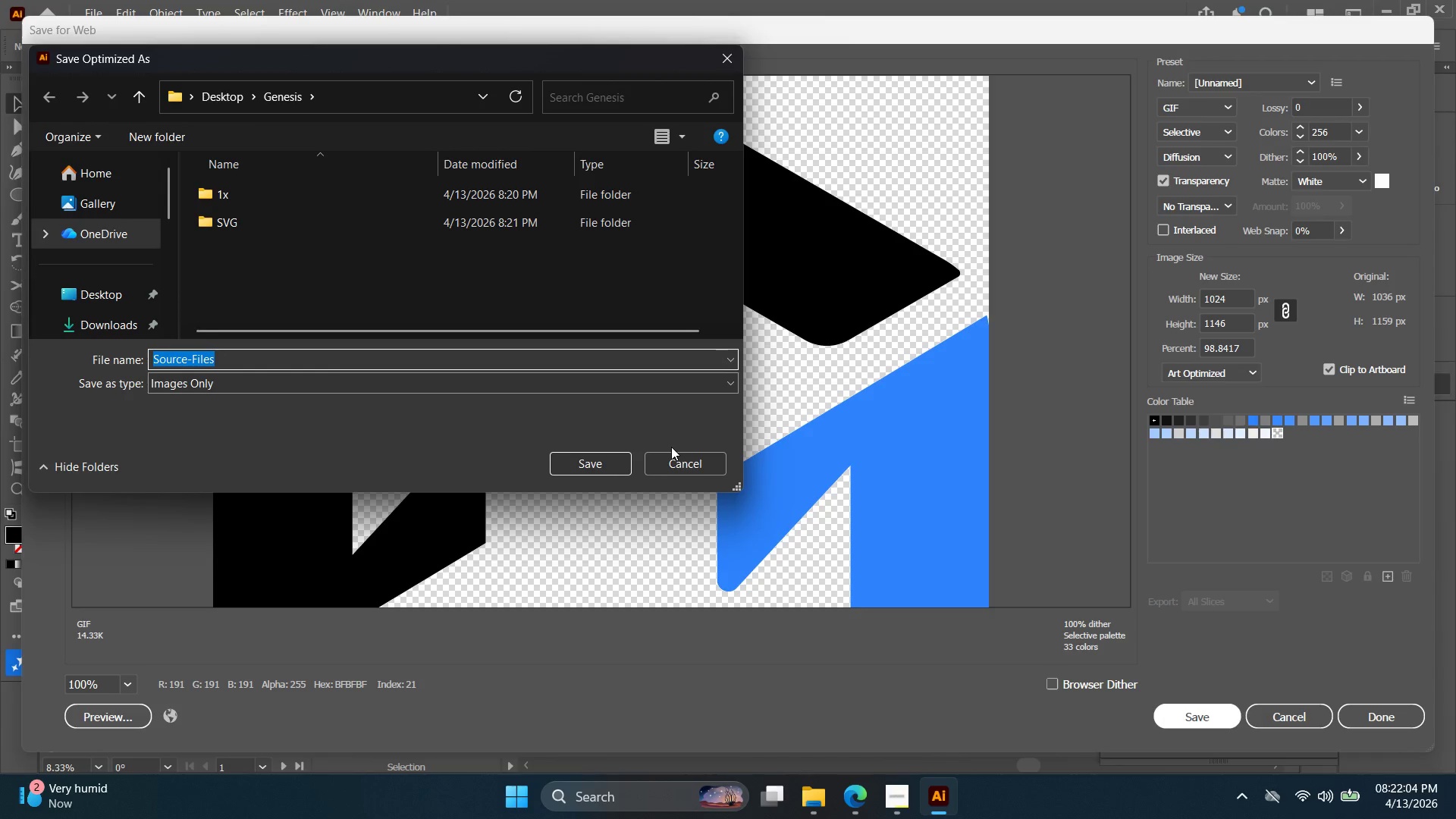 
left_click([688, 458])
 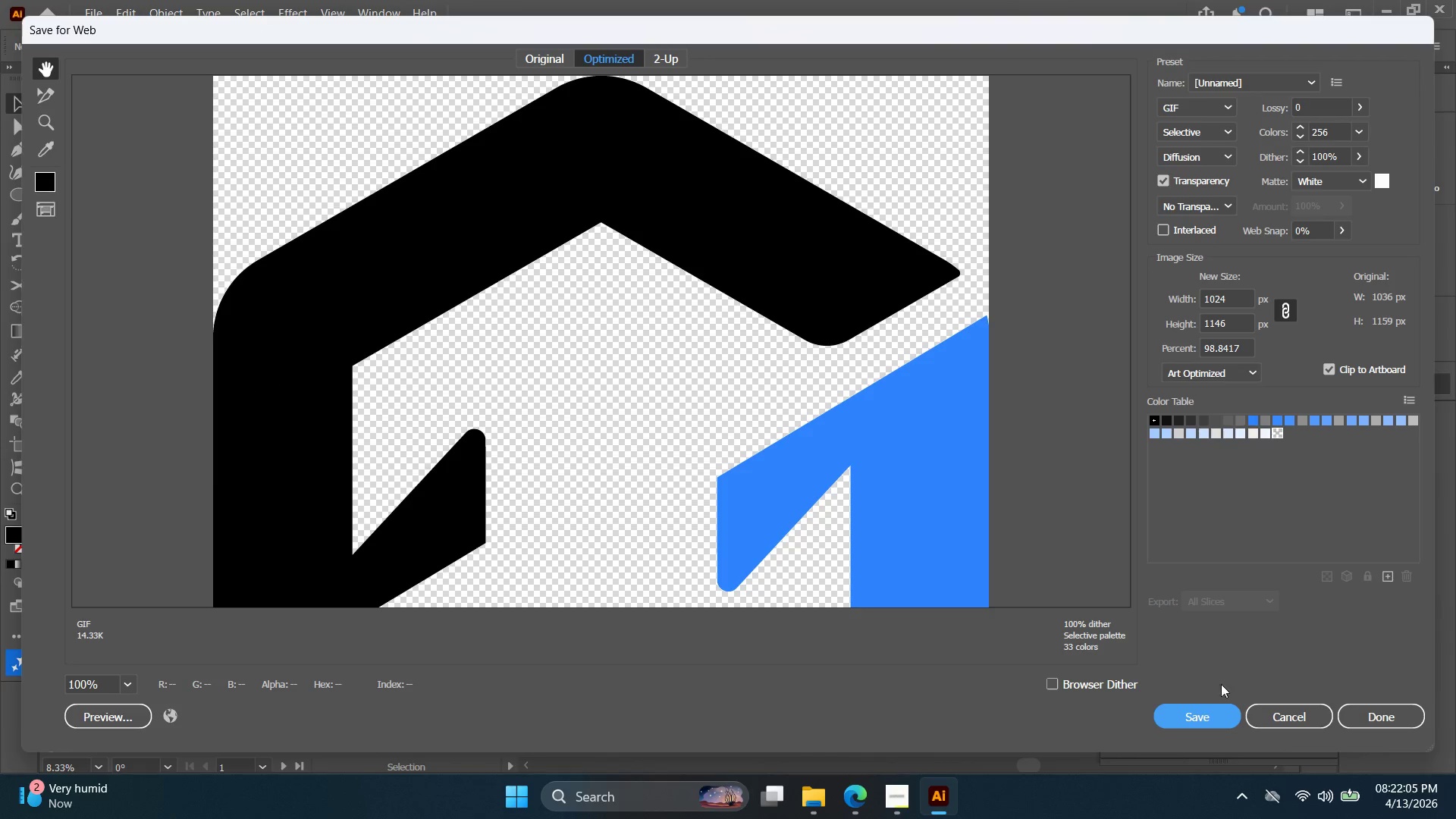 
left_click([1272, 715])
 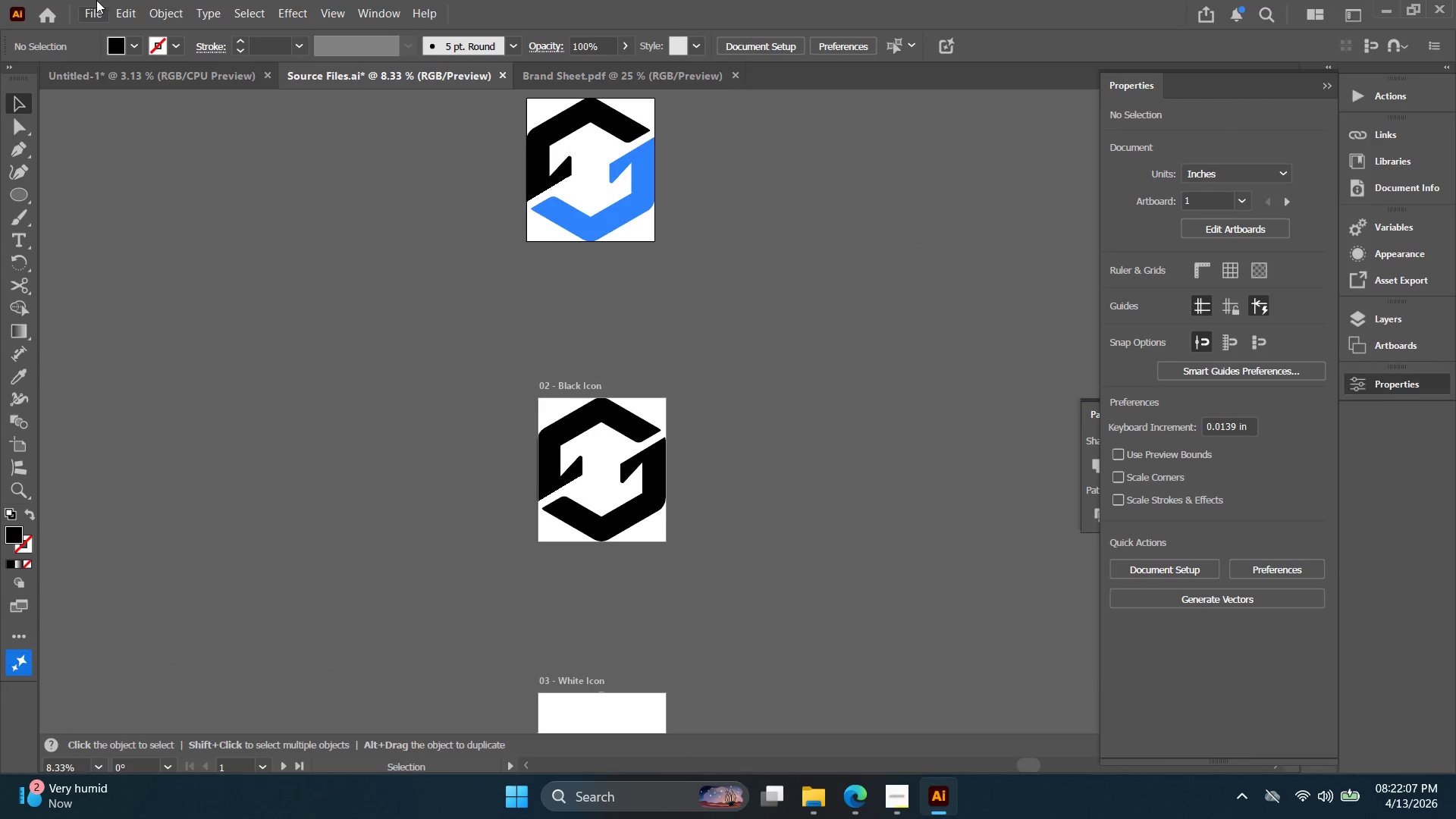 
left_click([82, 7])
 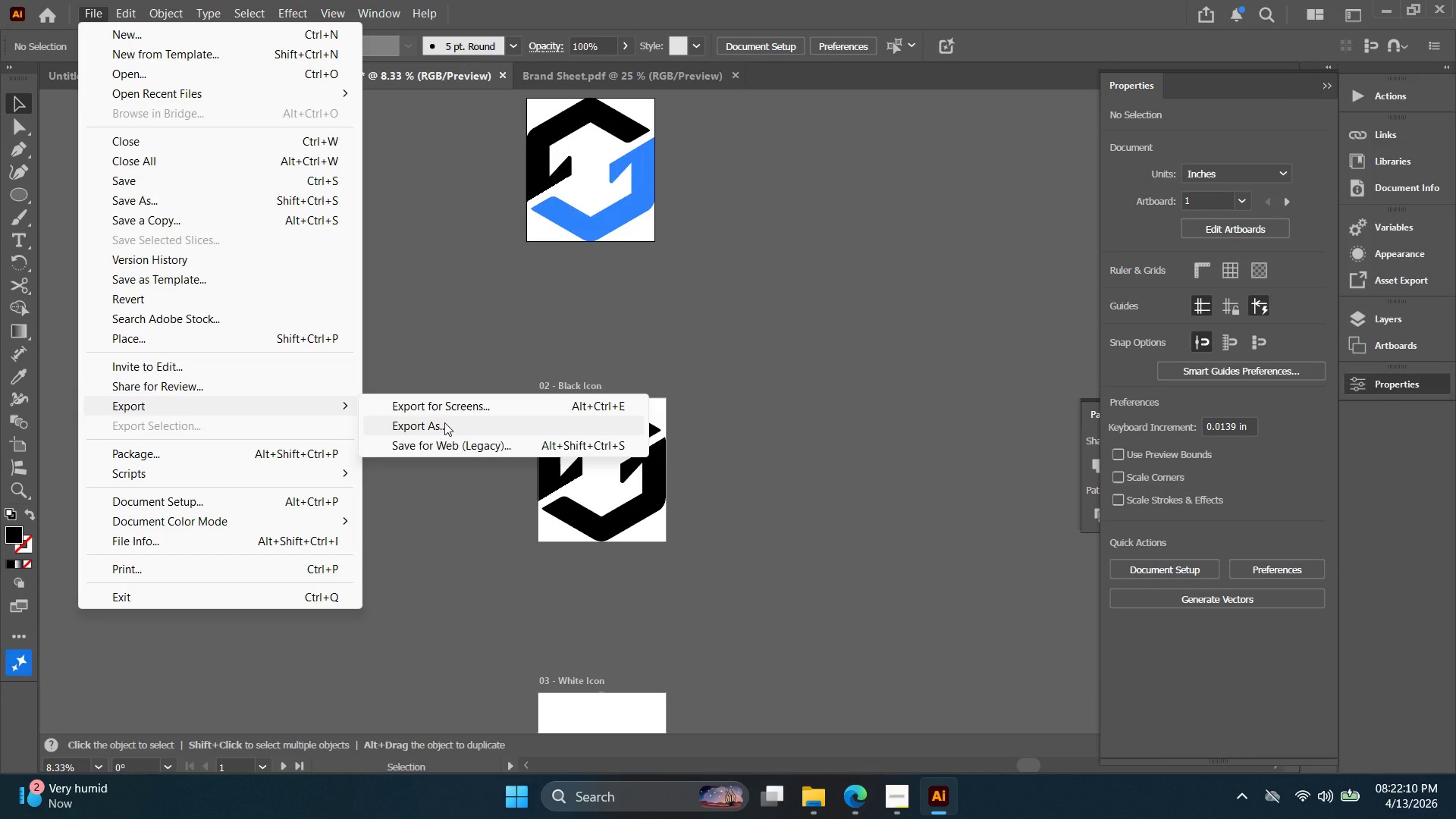 
left_click([459, 404])
 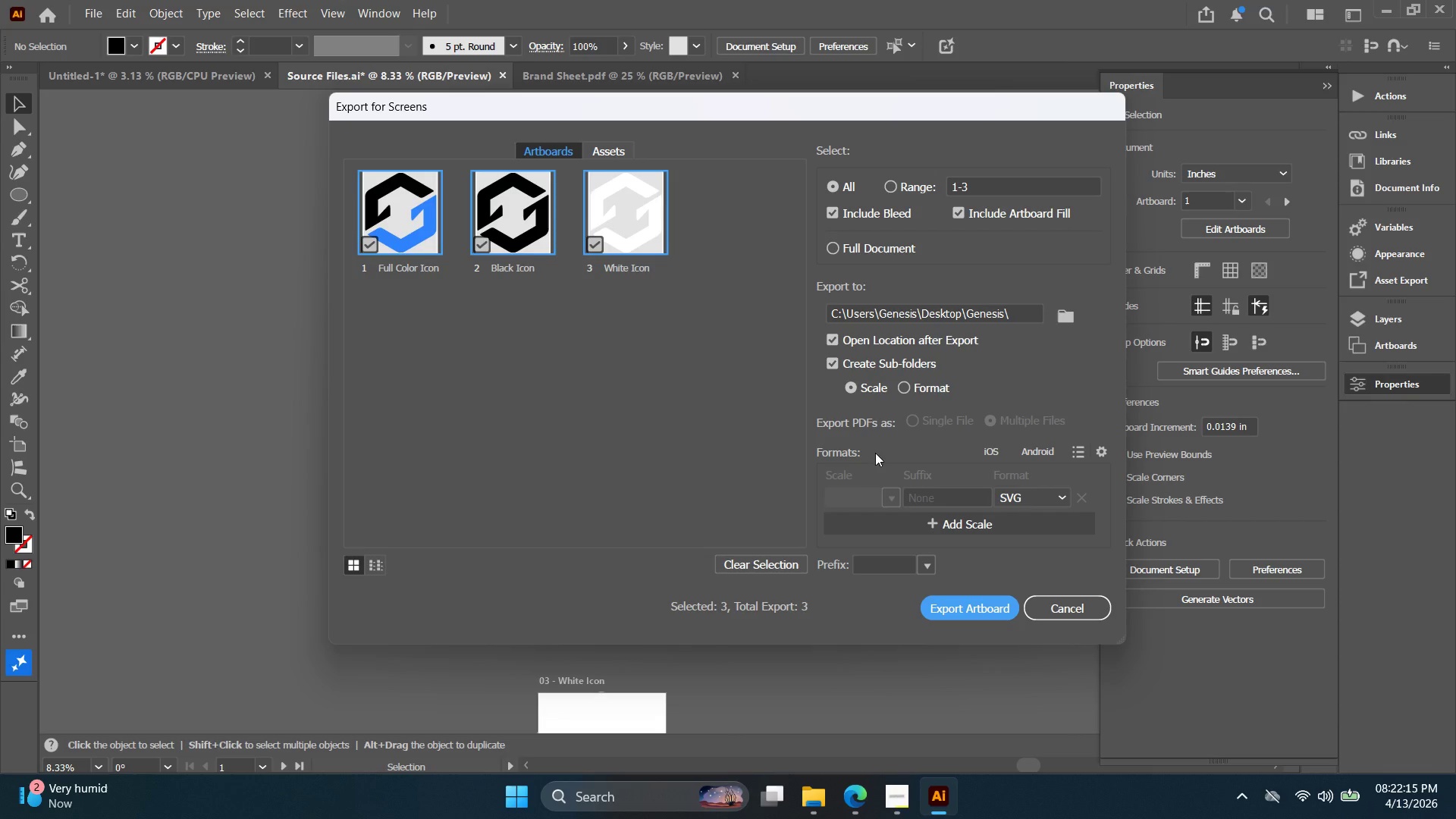 
wait(8.75)
 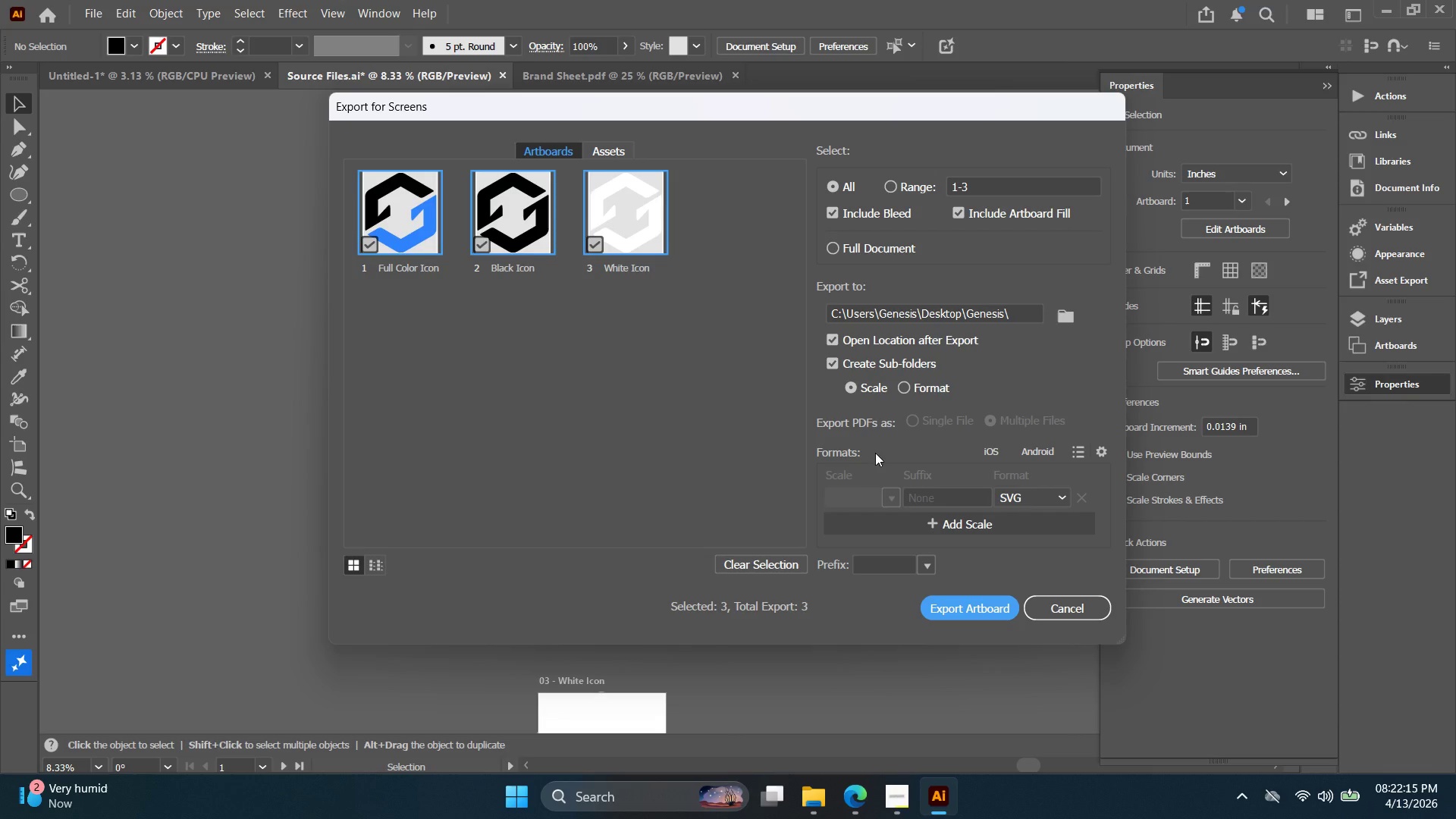 
left_click([1095, 611])
 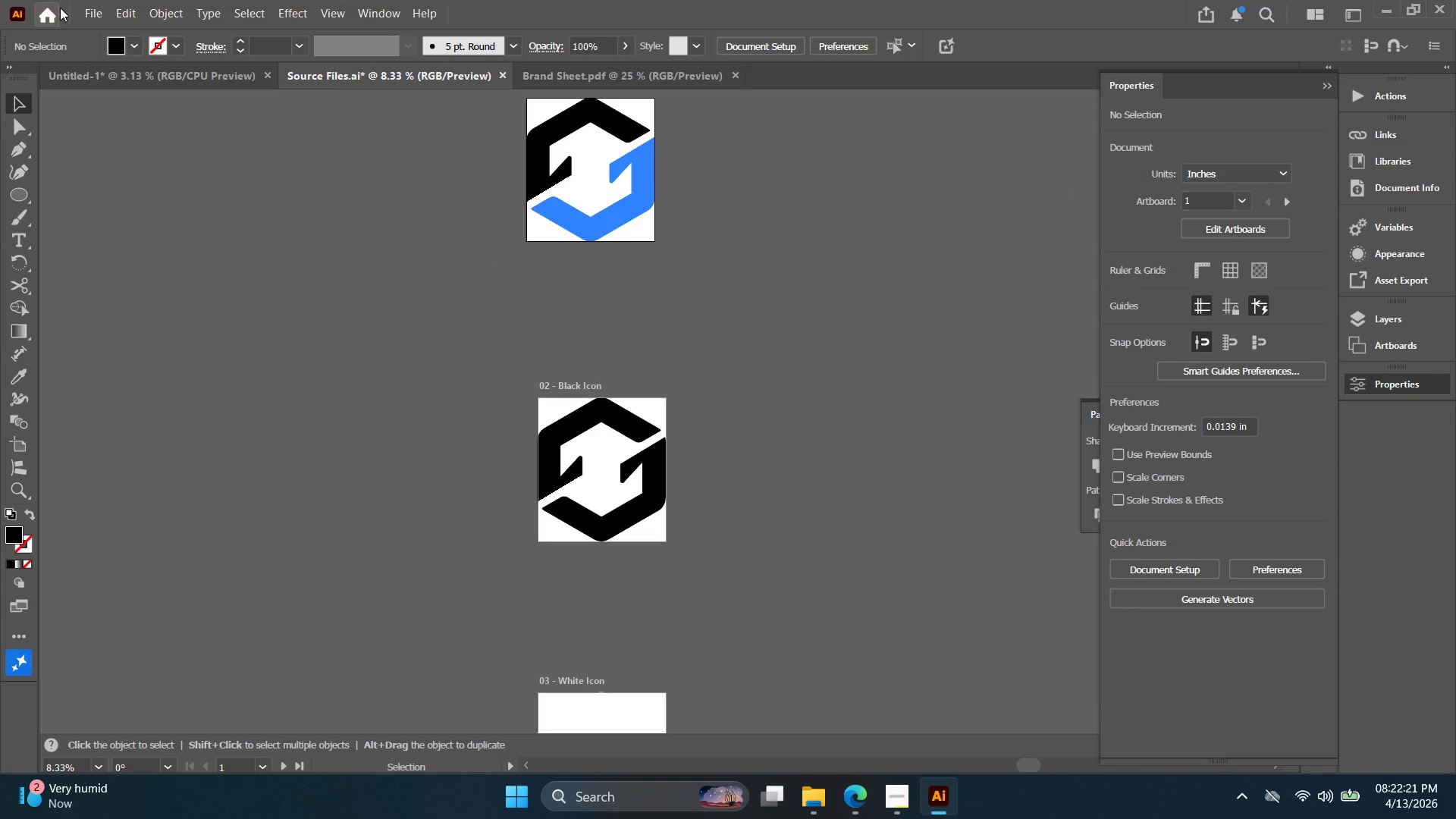 
left_click([96, 13])
 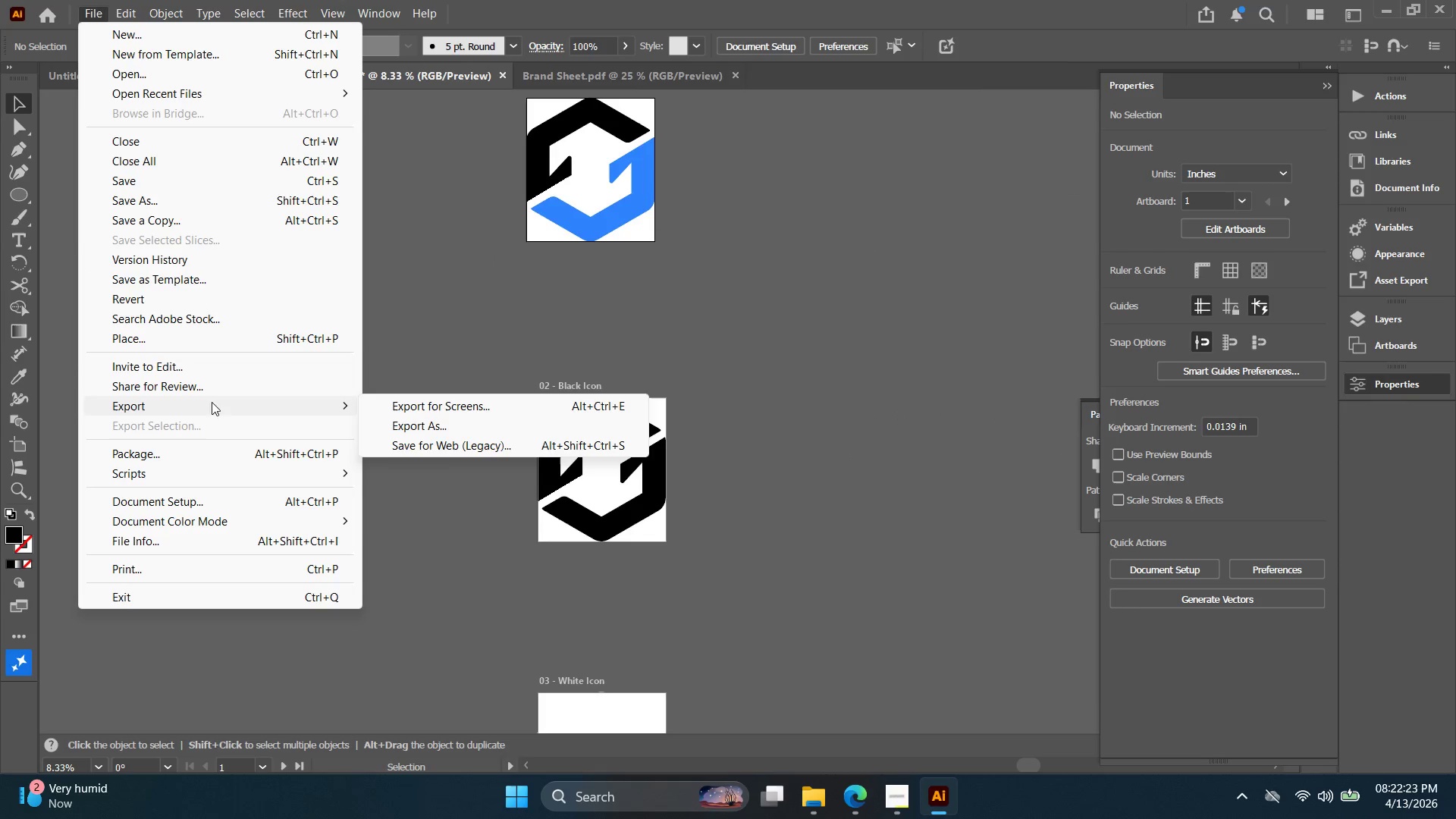 
left_click([401, 447])
 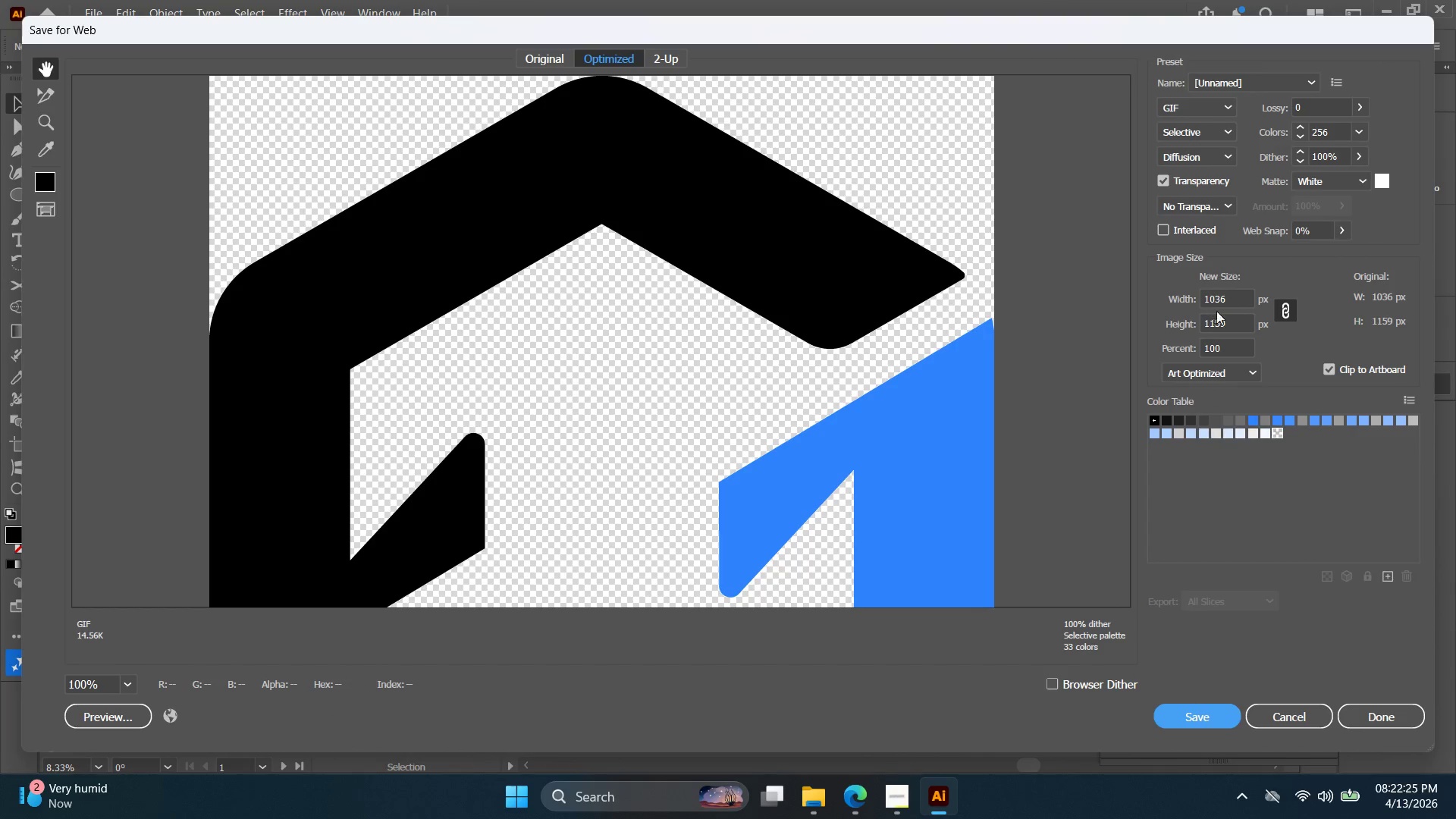 
left_click_drag(start_coordinate=[1228, 299], to_coordinate=[1120, 296])
 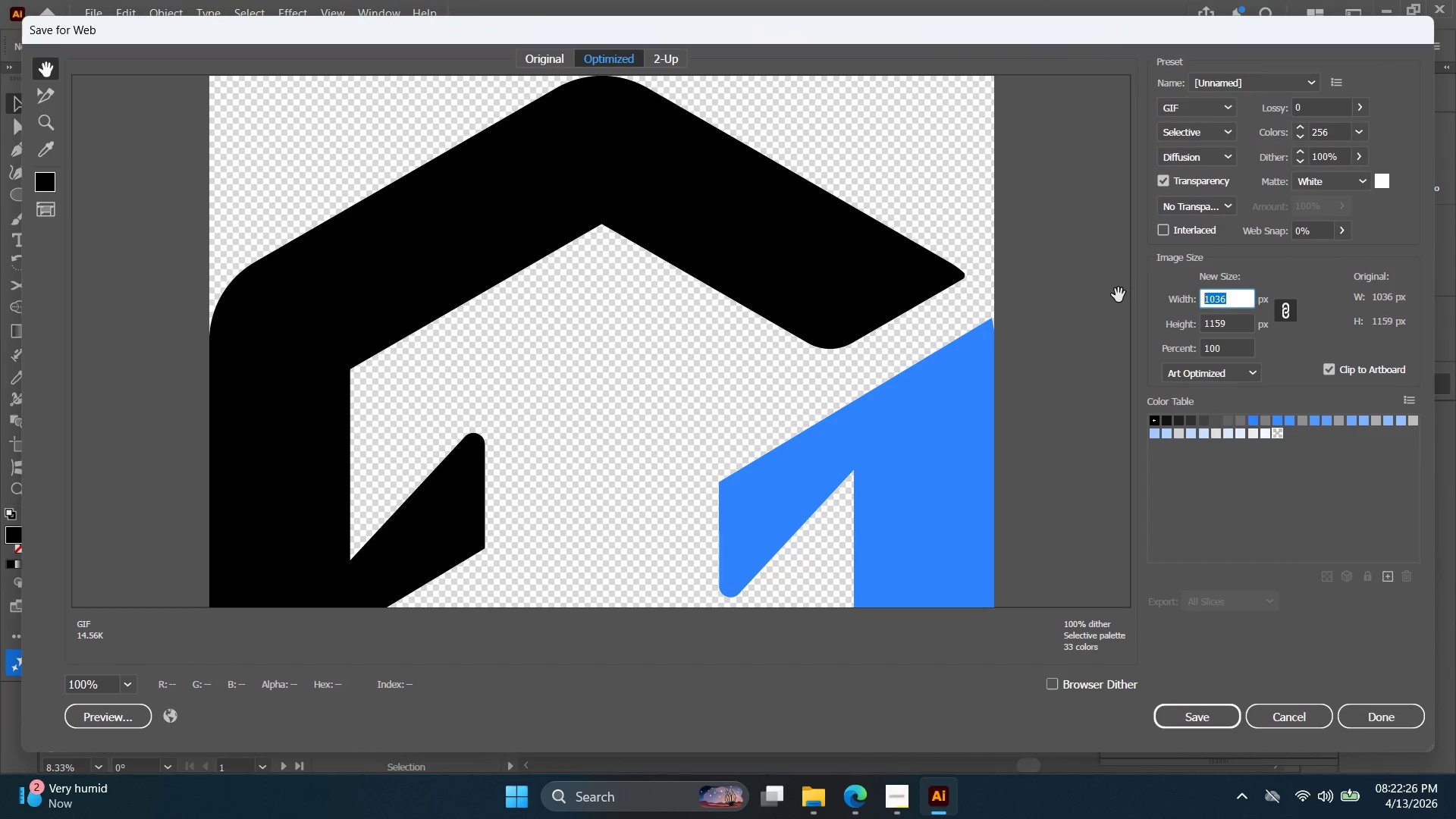 
type(109)
key(Backspace)
key(Backspace)
type(025)
key(Backspace)
type(4)
 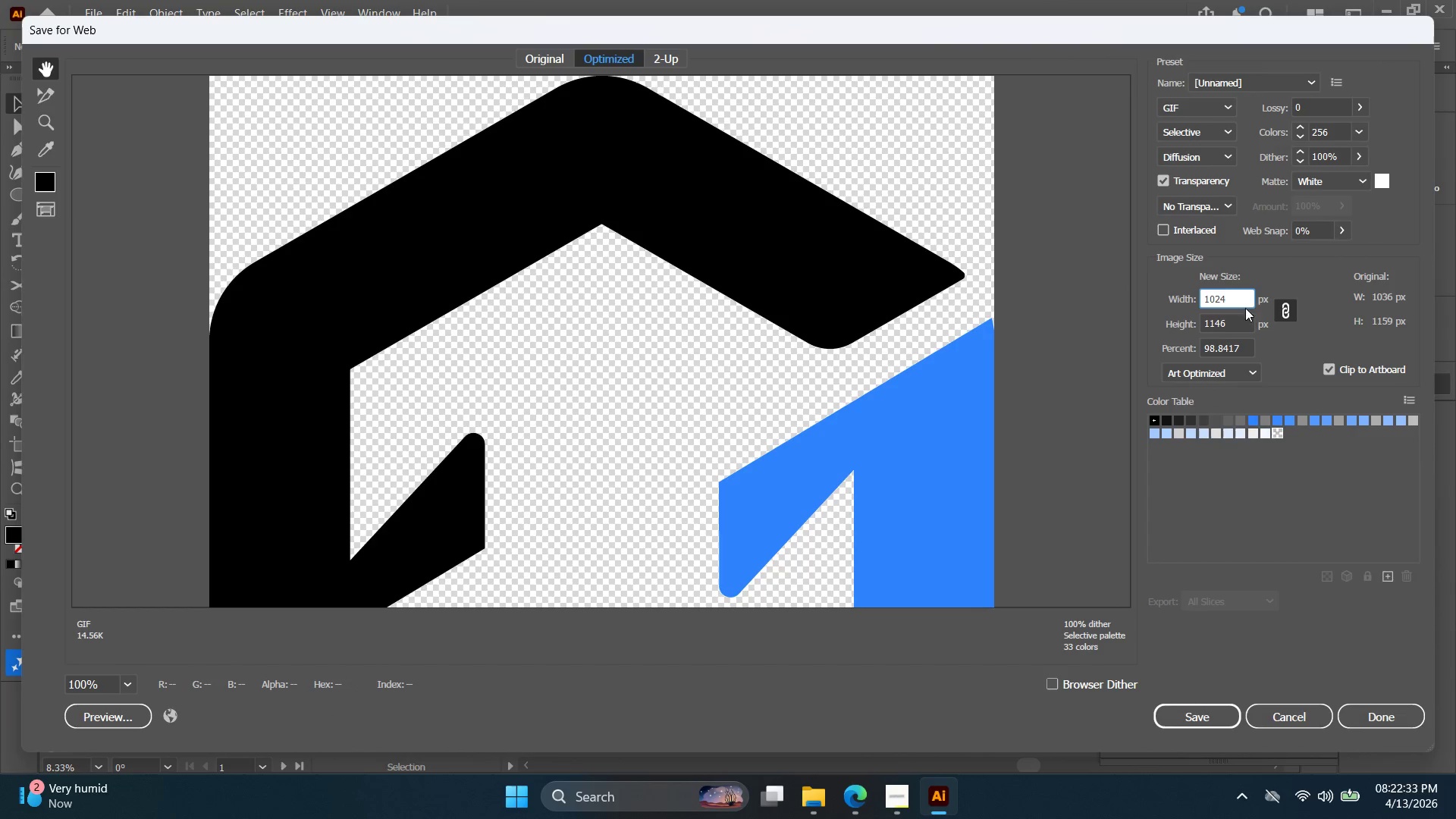 
left_click_drag(start_coordinate=[1237, 328], to_coordinate=[1124, 309])
 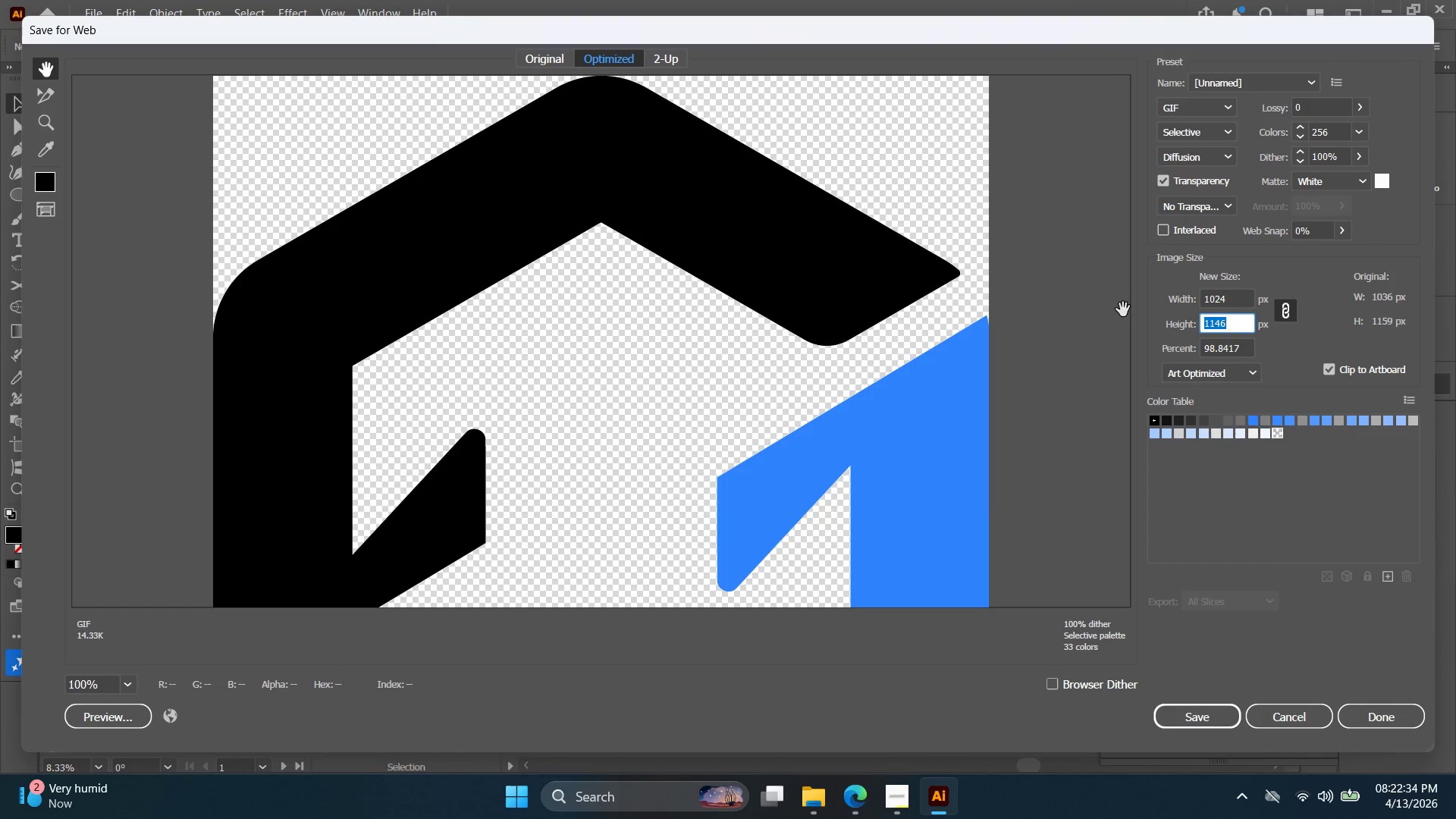 
type(1024)
 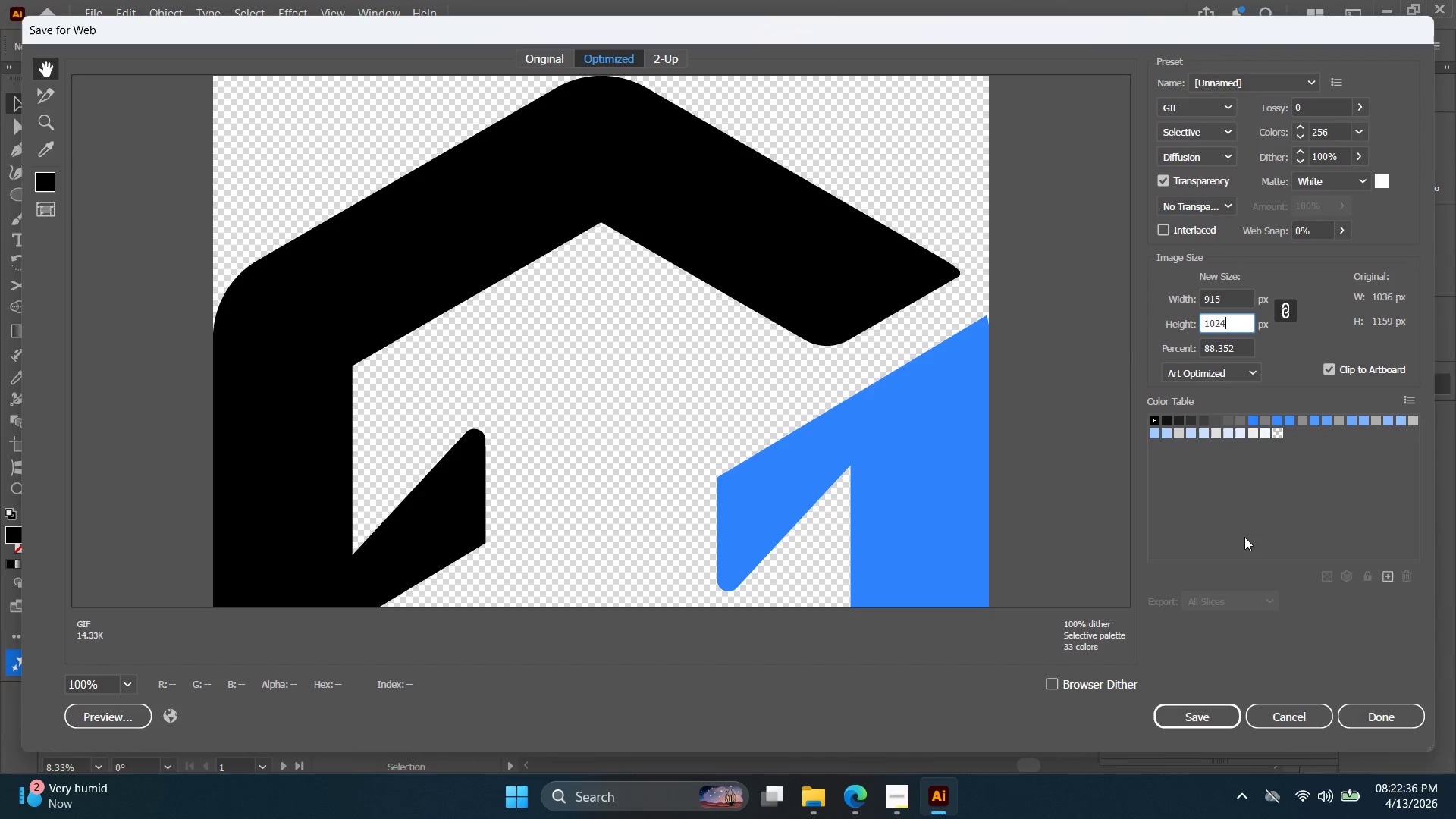 
left_click([1252, 538])
 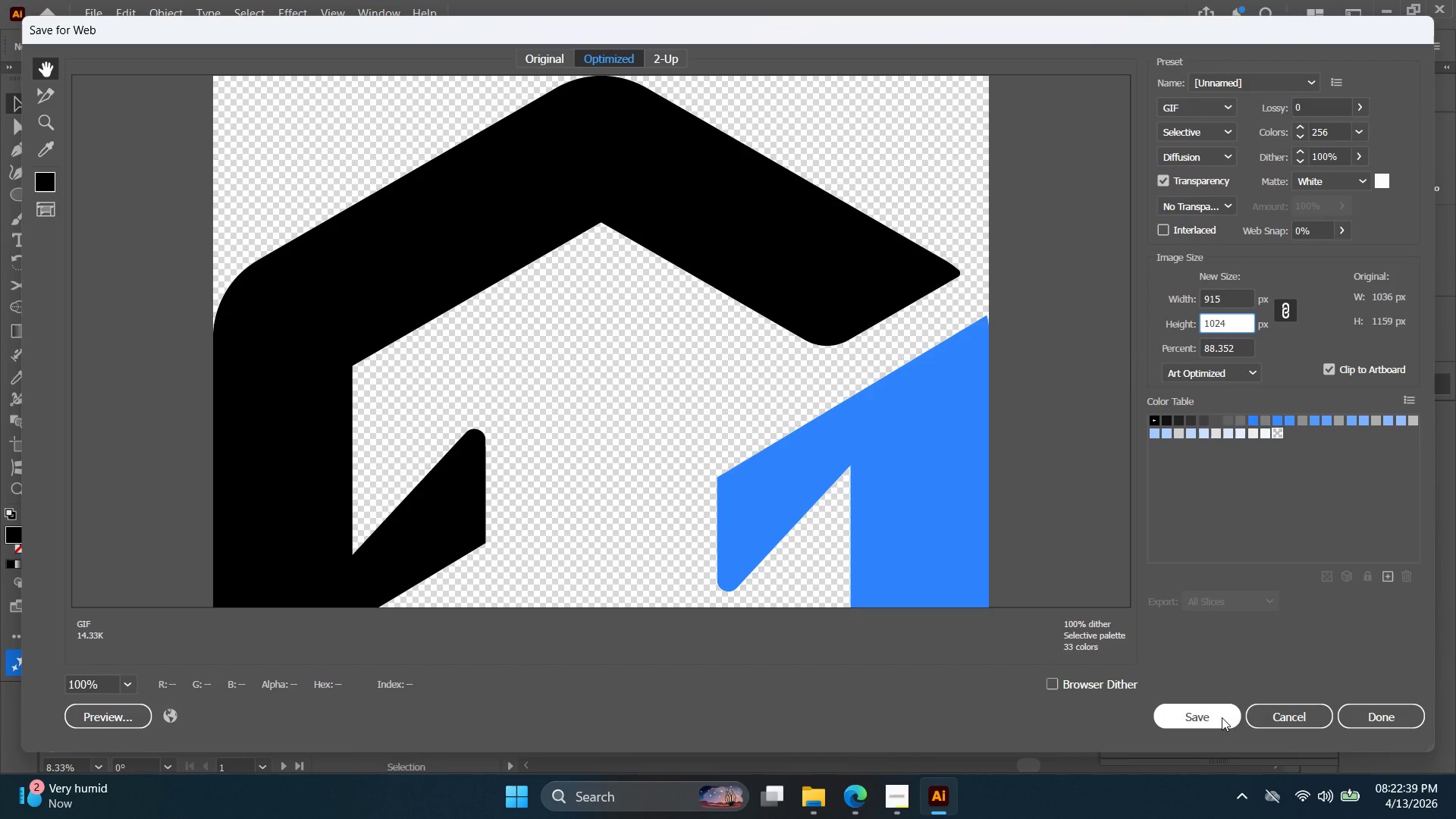 
left_click([1221, 717])
 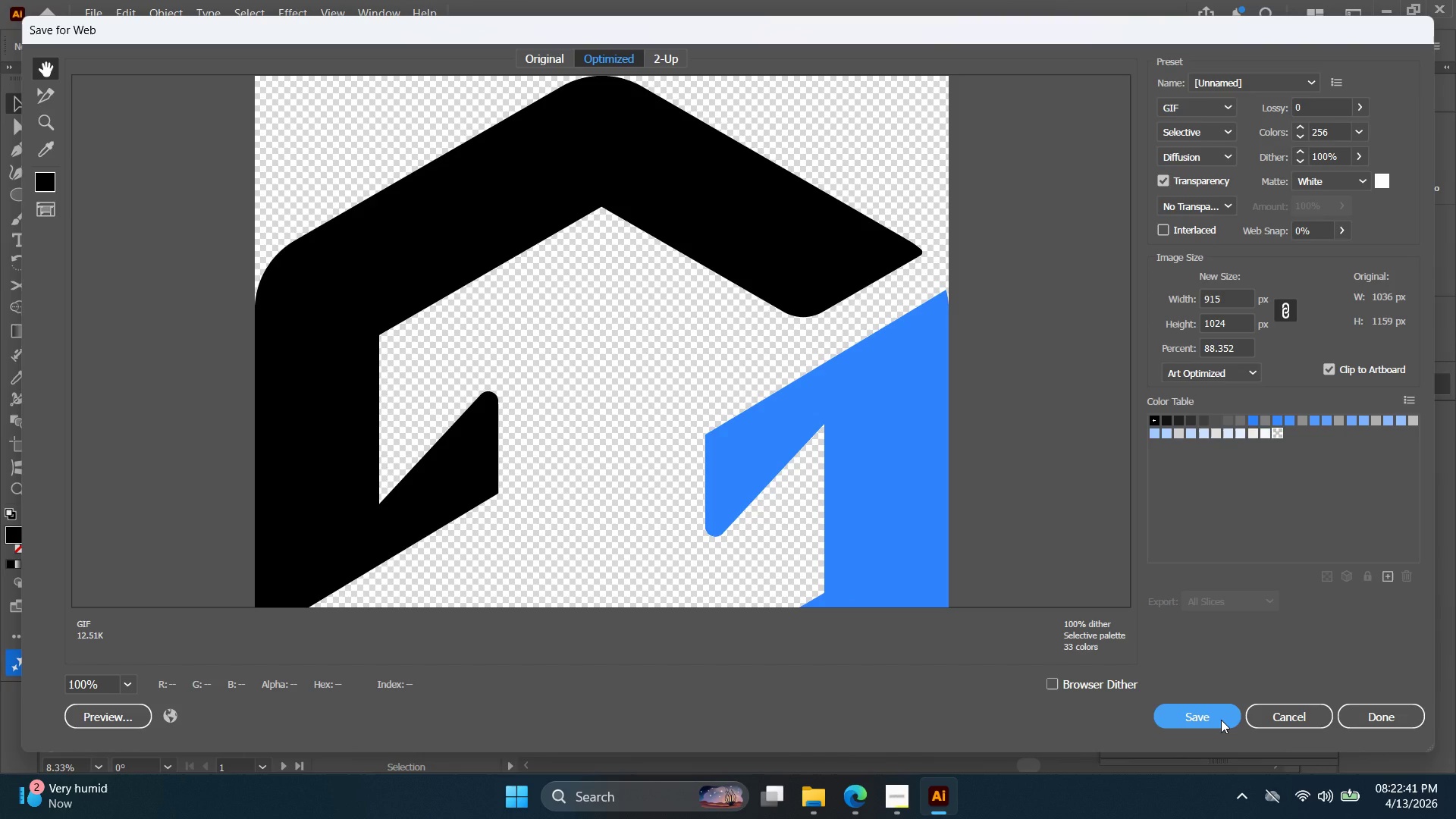 
left_click([1221, 719])
 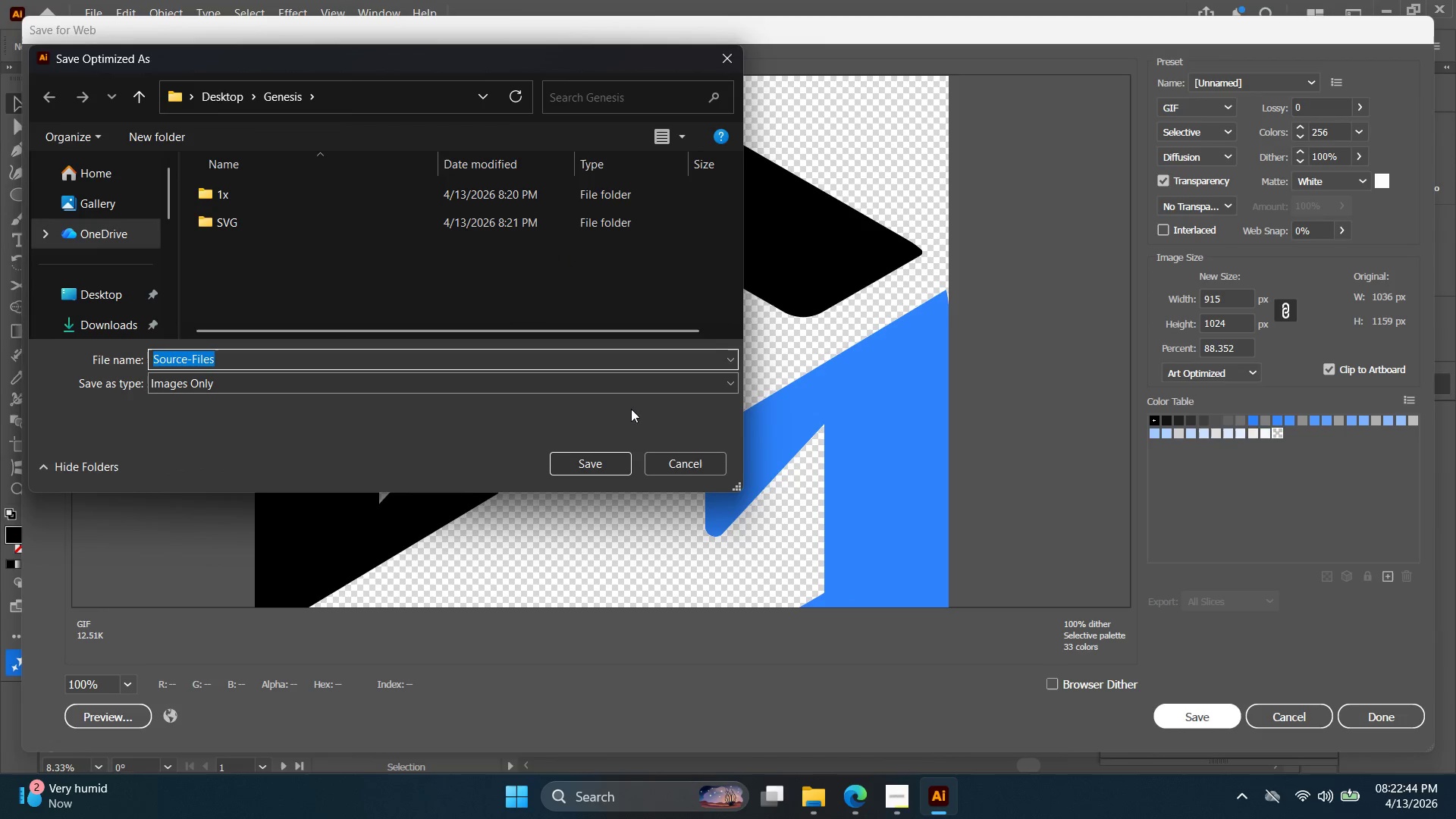 
left_click([607, 460])
 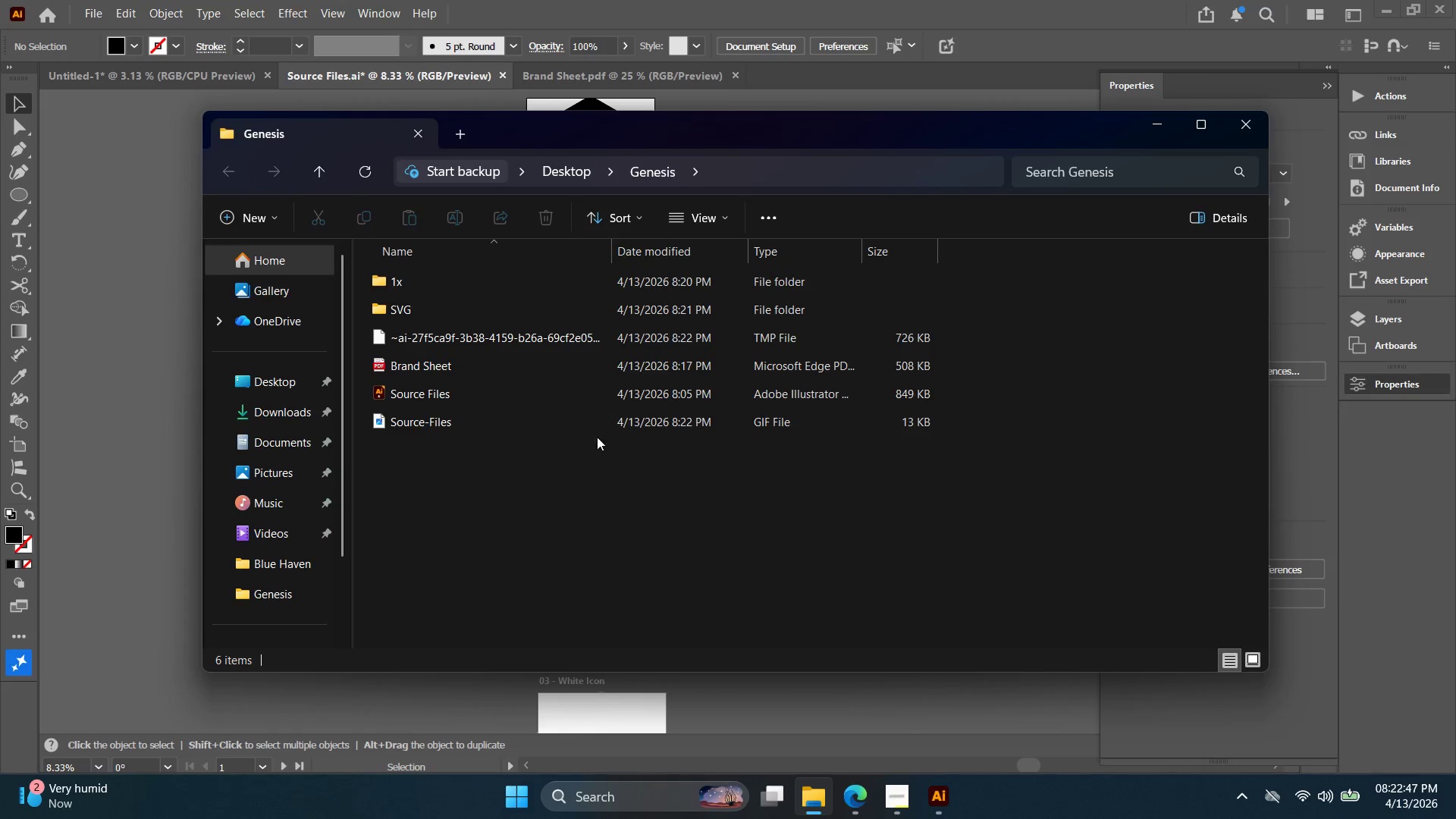 
double_click([548, 425])
 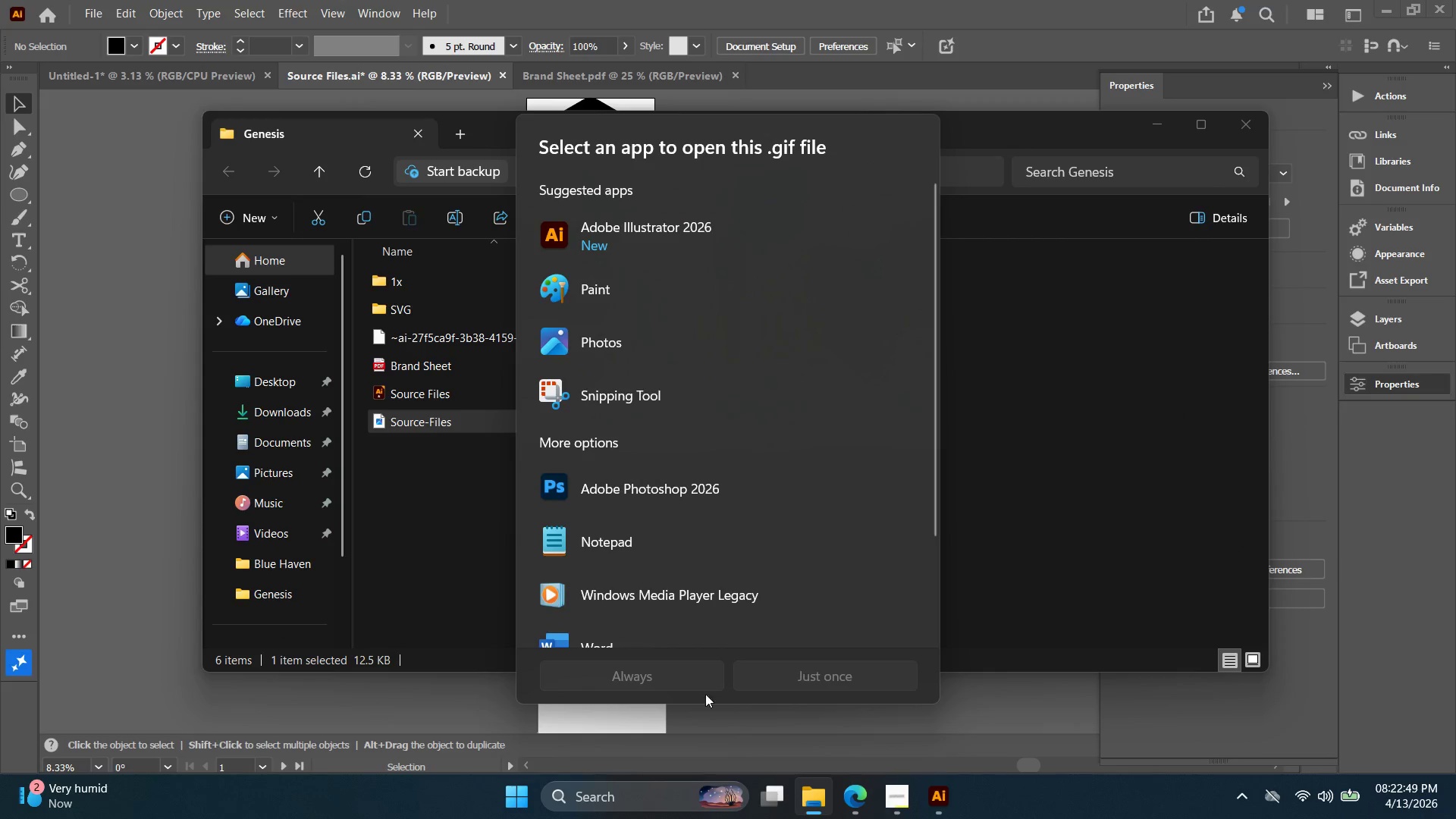 
left_click([1058, 352])
 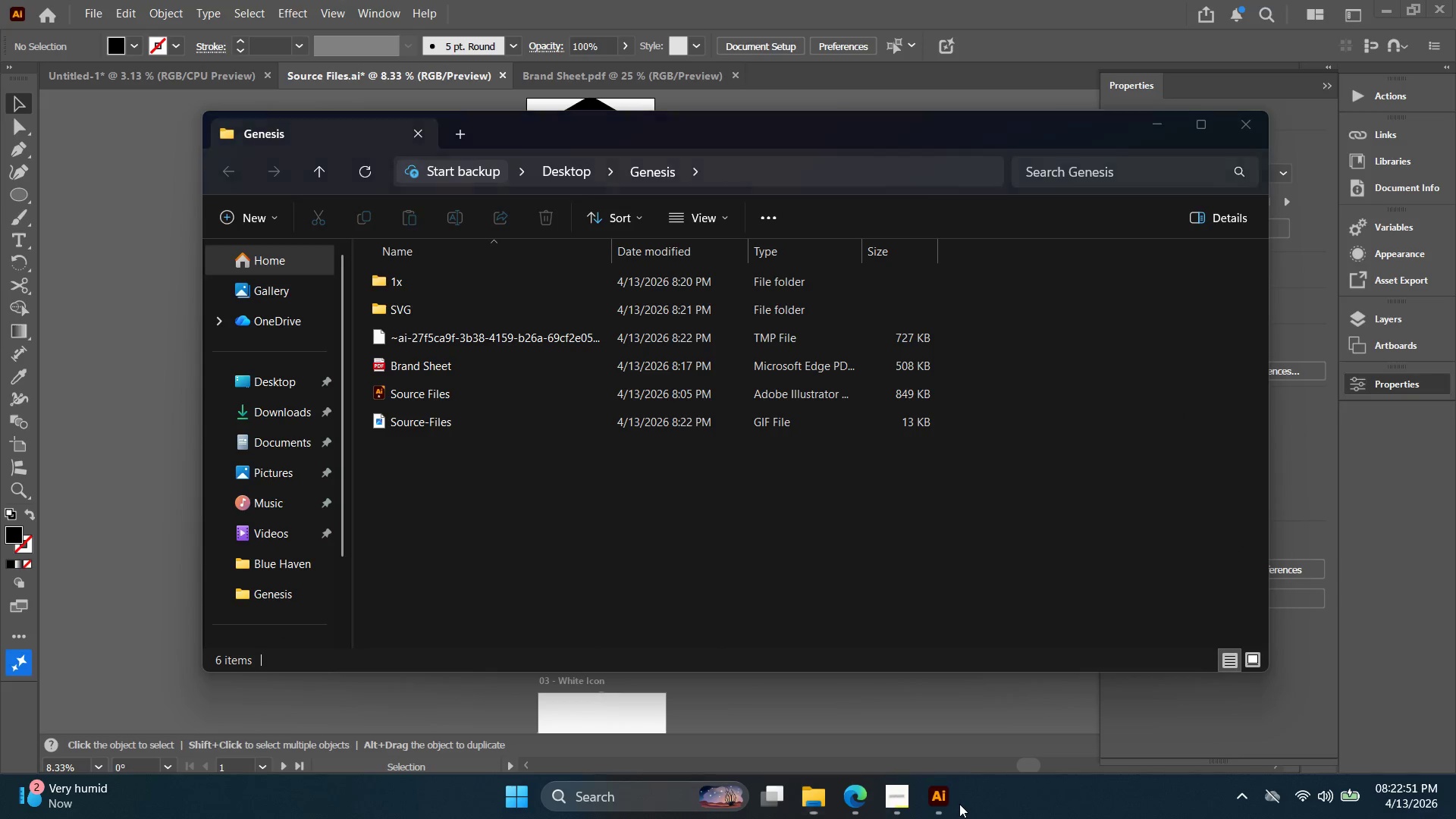 
double_click([952, 802])
 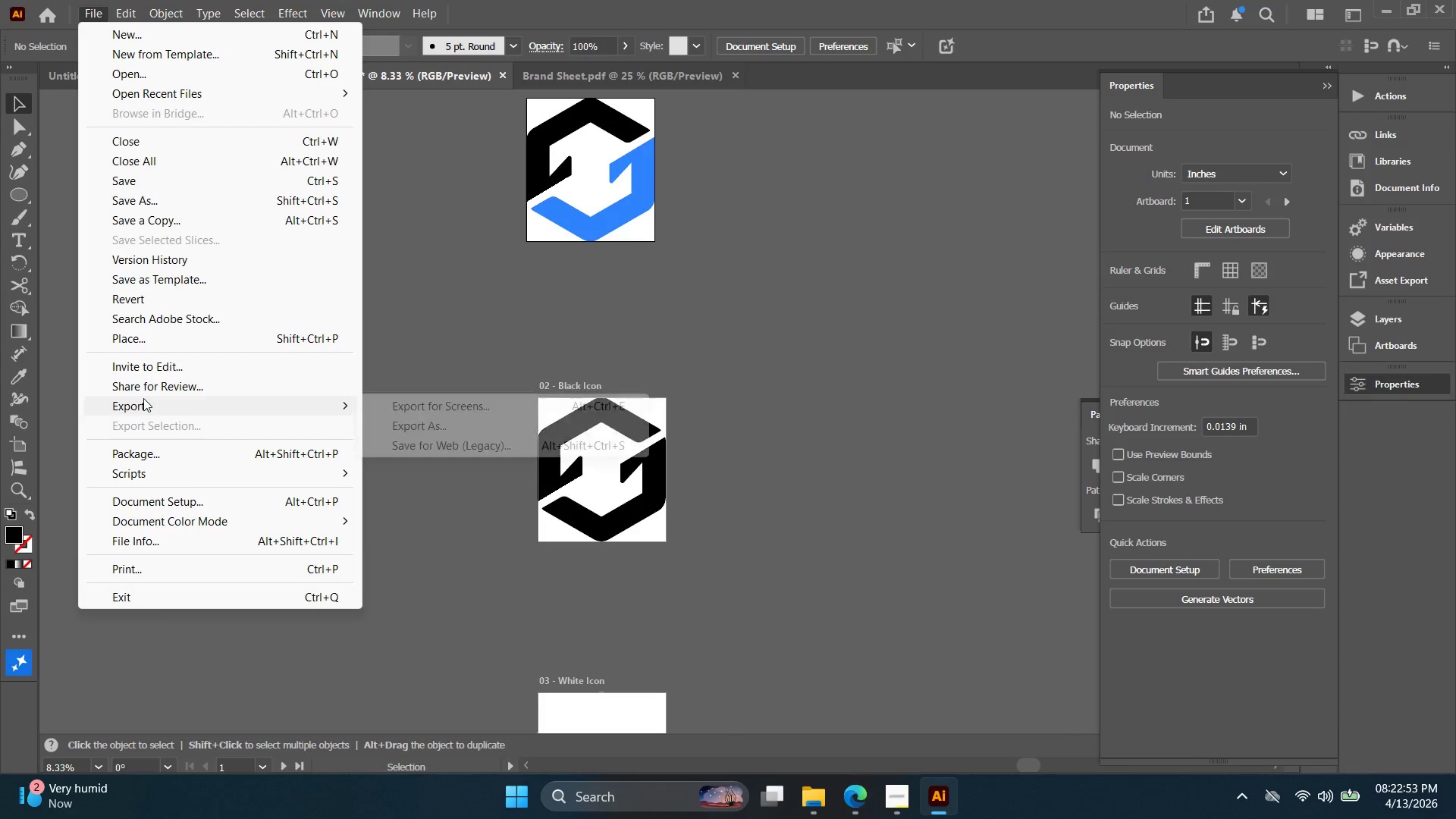 
left_click([393, 400])
 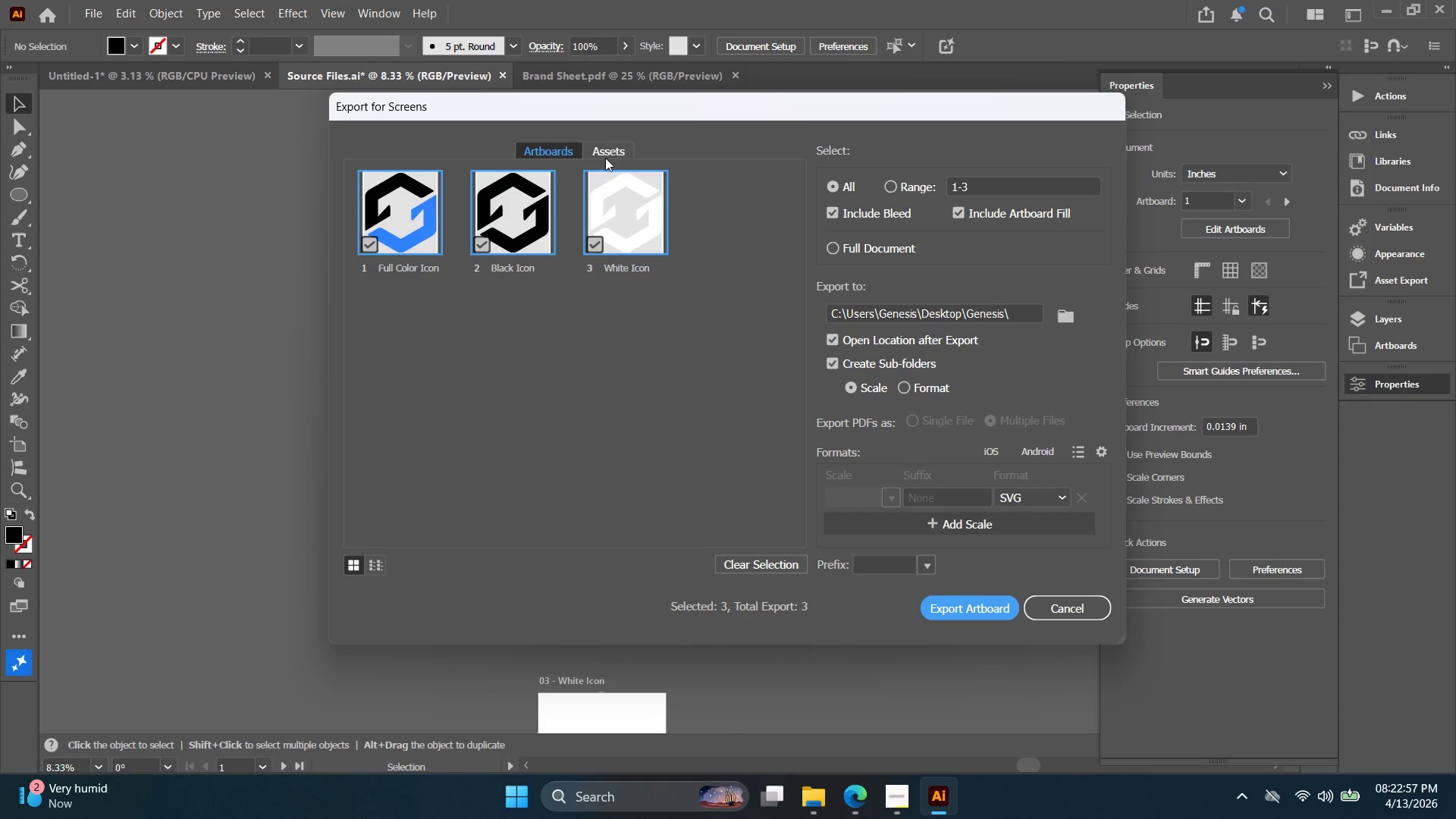 
left_click([564, 153])
 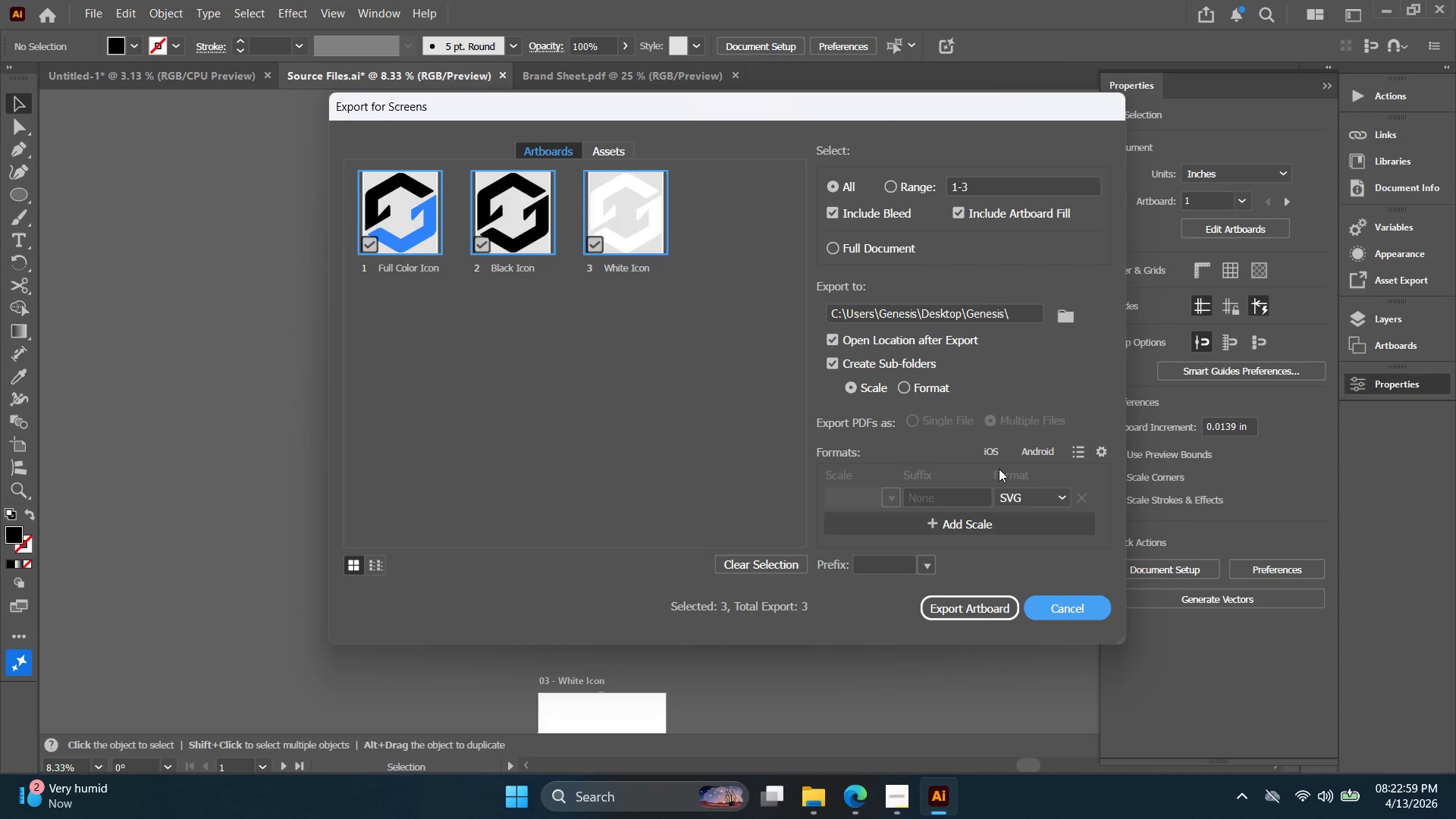 
left_click([1021, 502])
 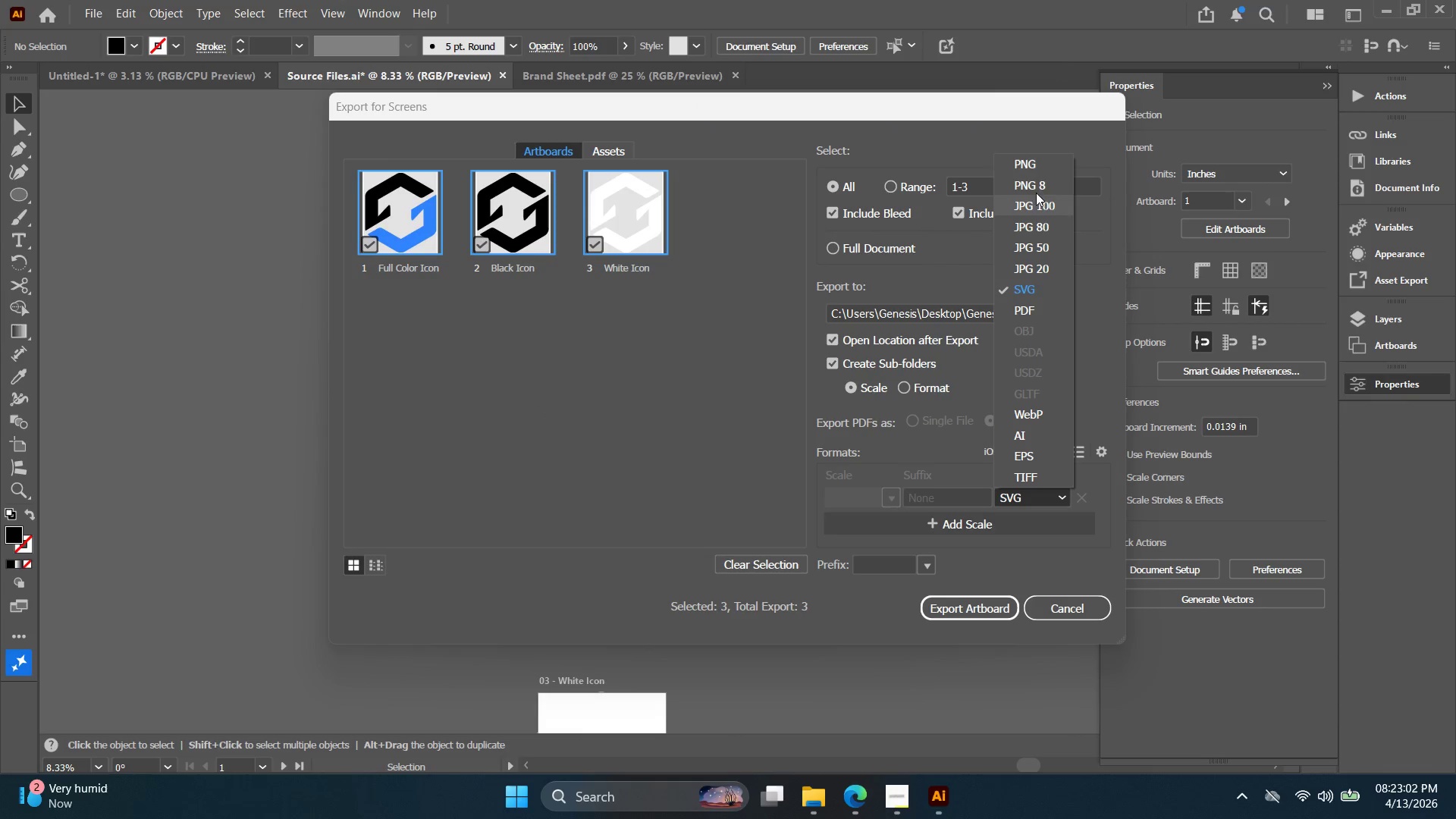 
left_click([1033, 171])
 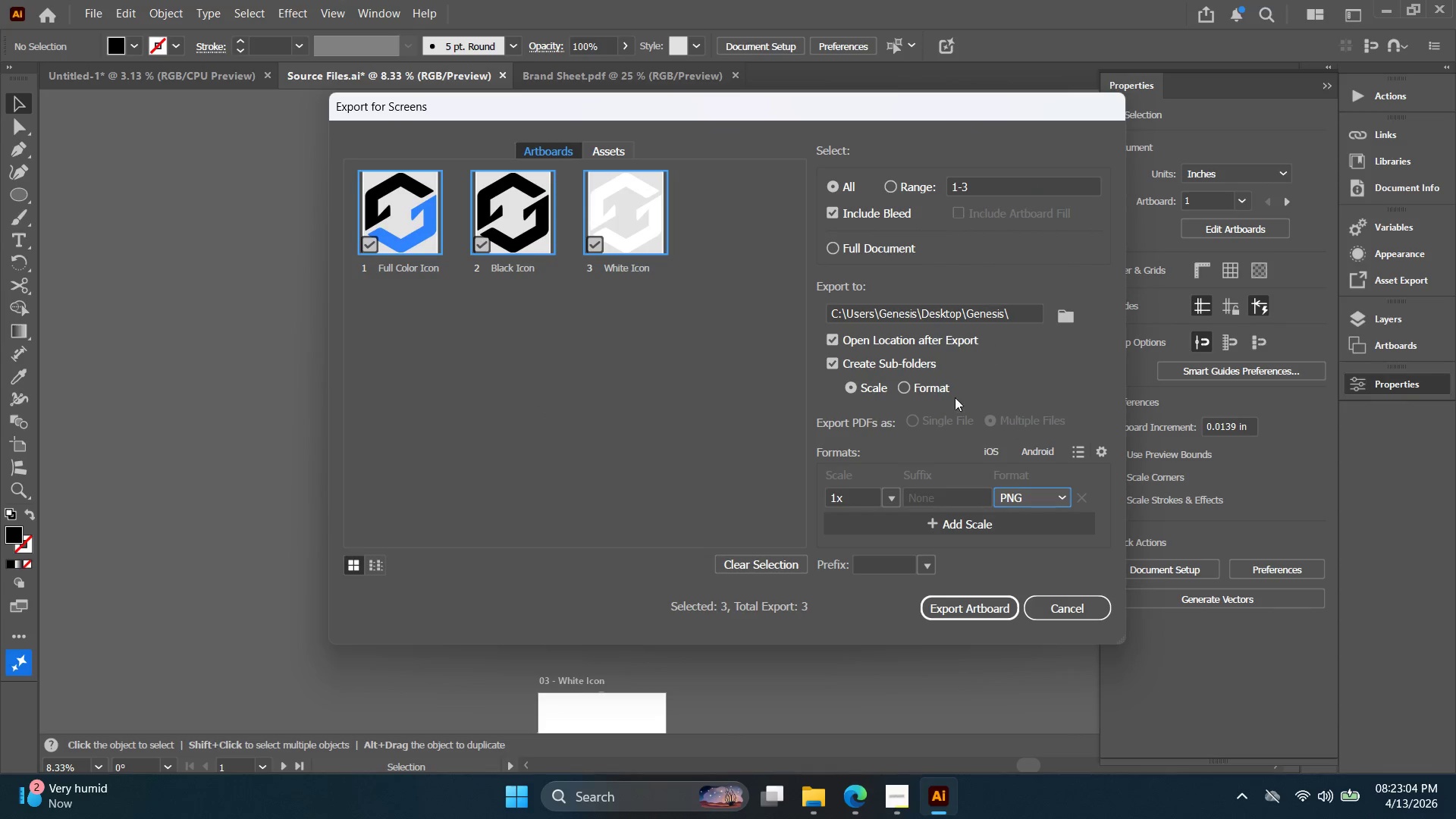 
left_click([887, 495])
 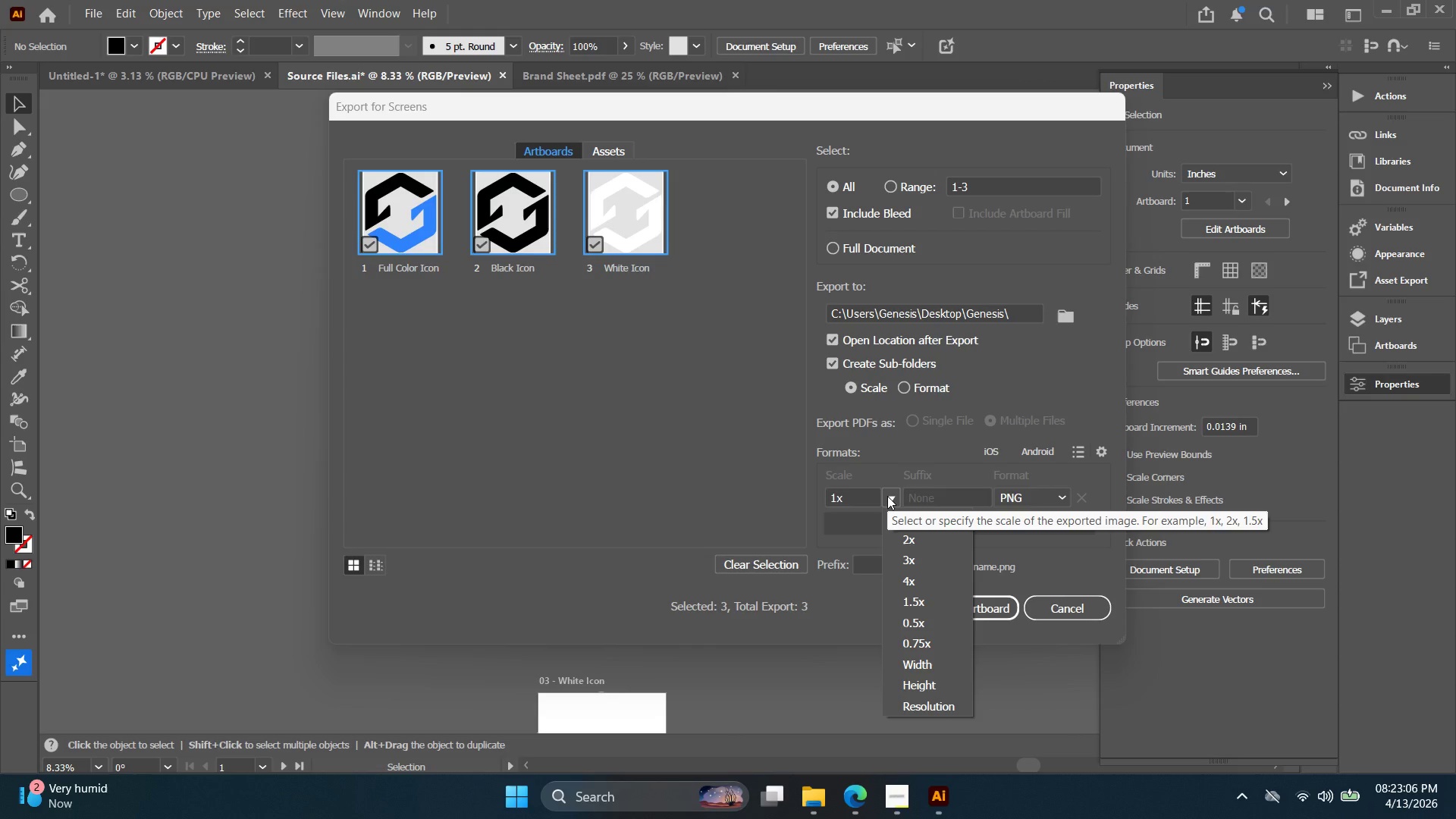 
left_click([886, 494])
 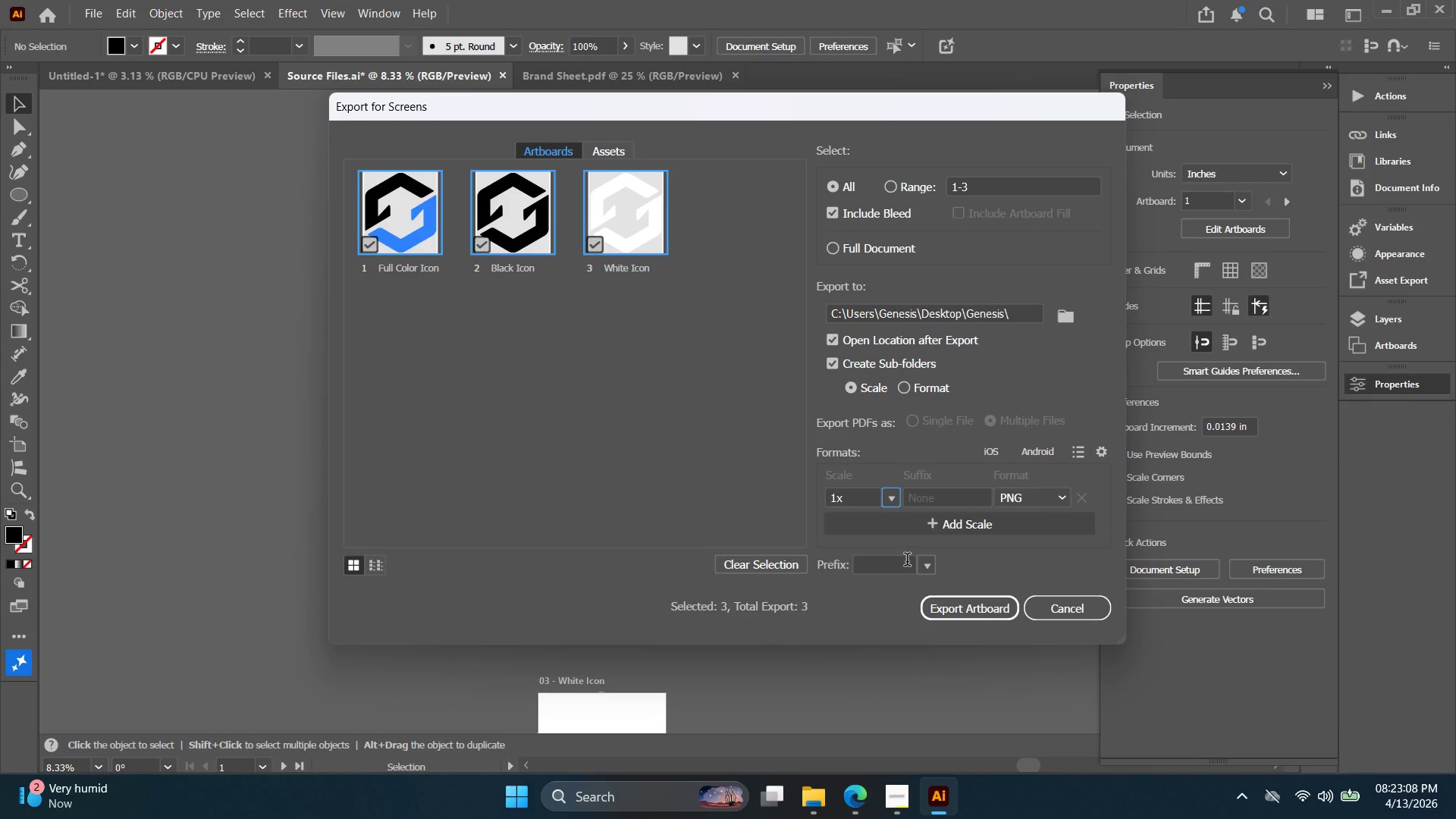 
left_click([928, 563])
 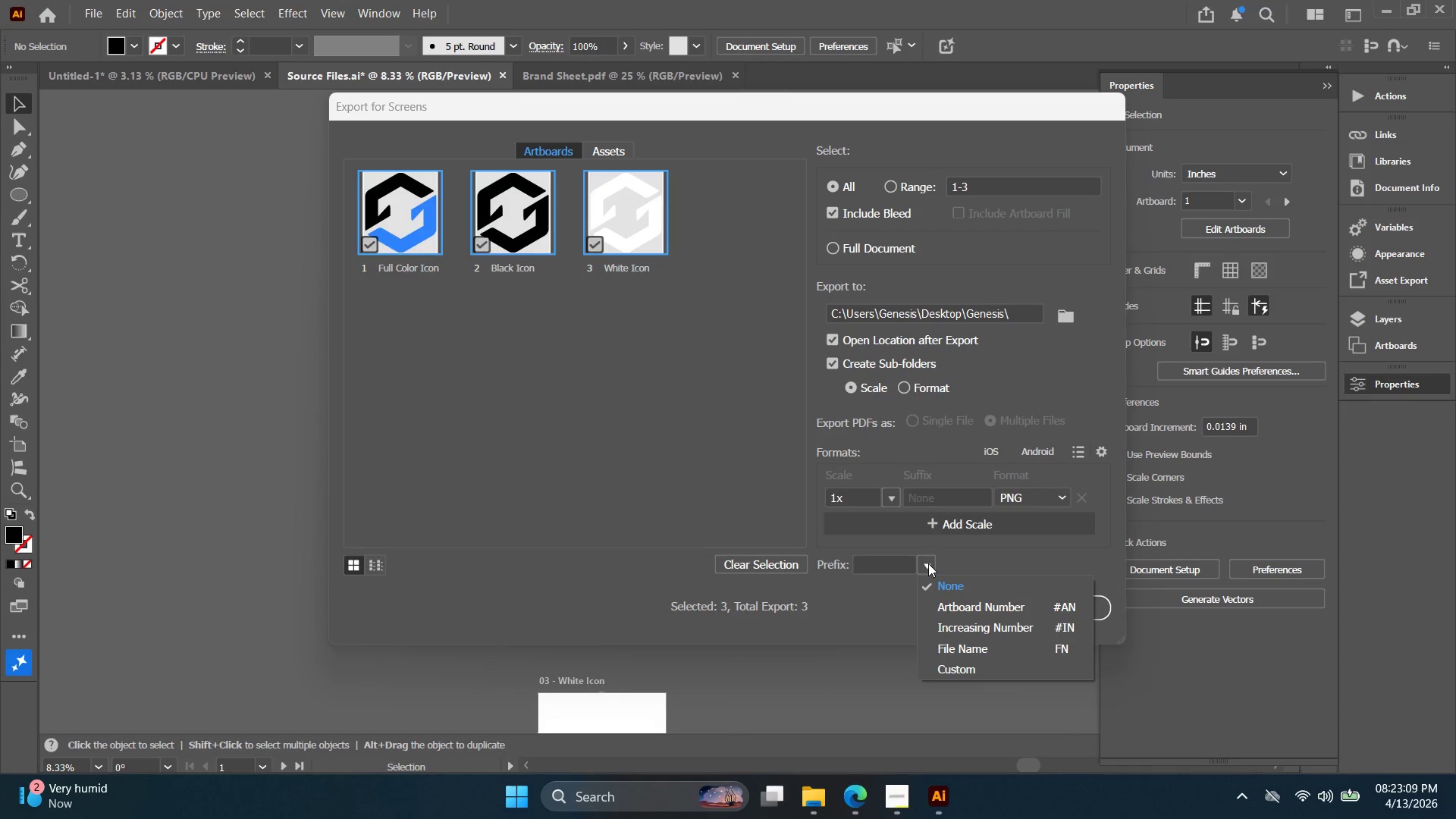 
left_click([928, 563])
 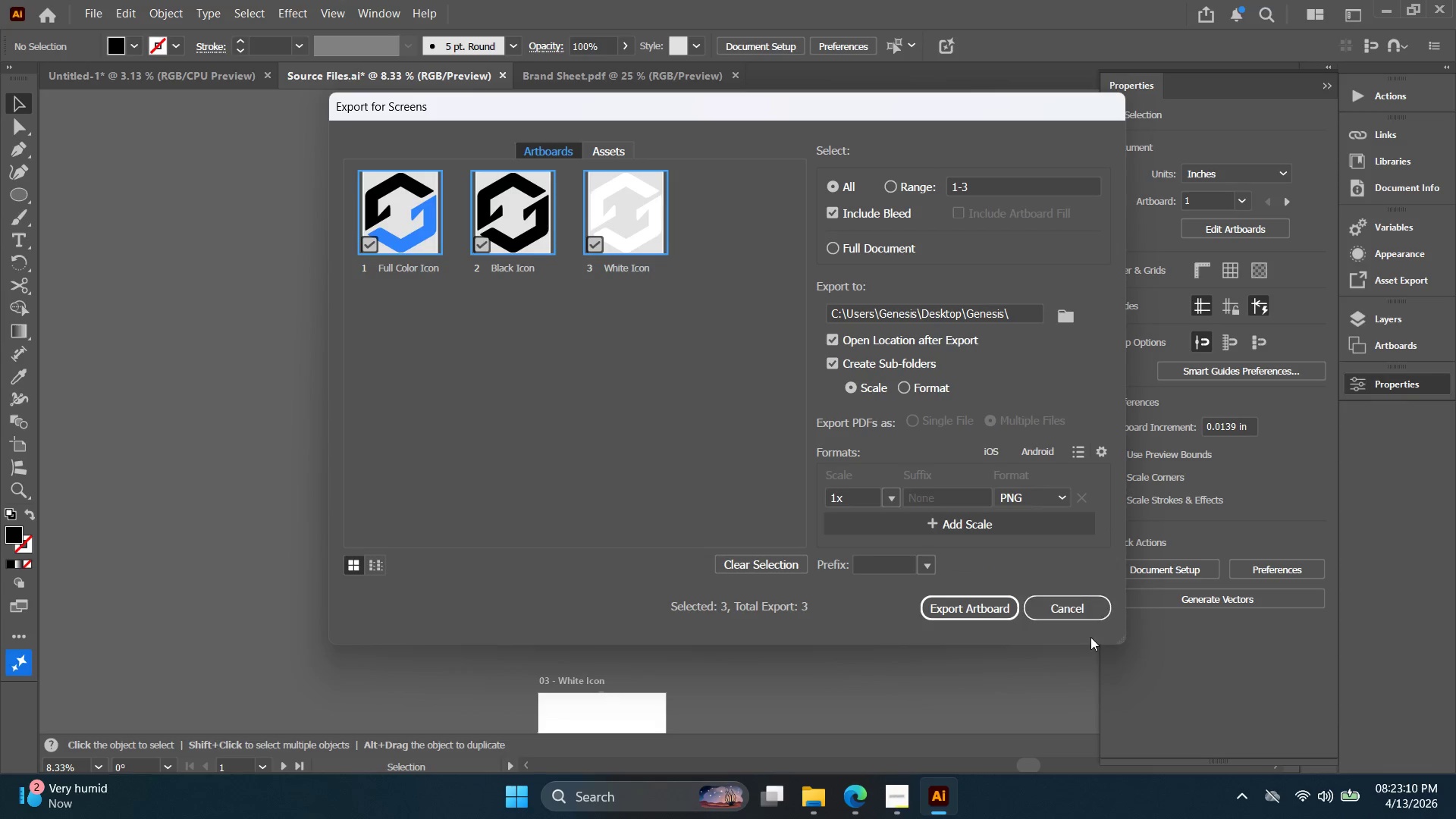 
left_click([1084, 612])
 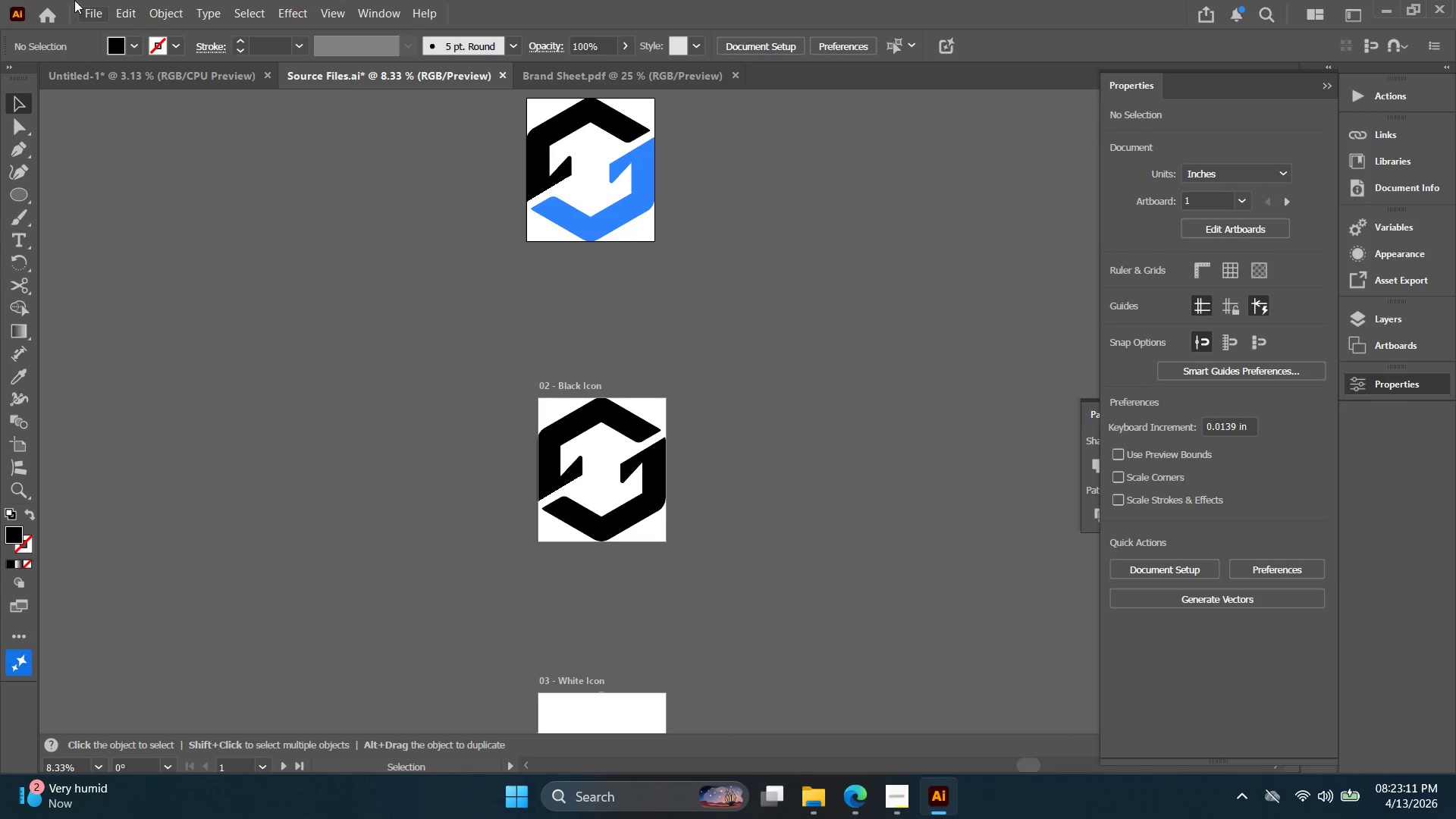 
left_click([96, 17])
 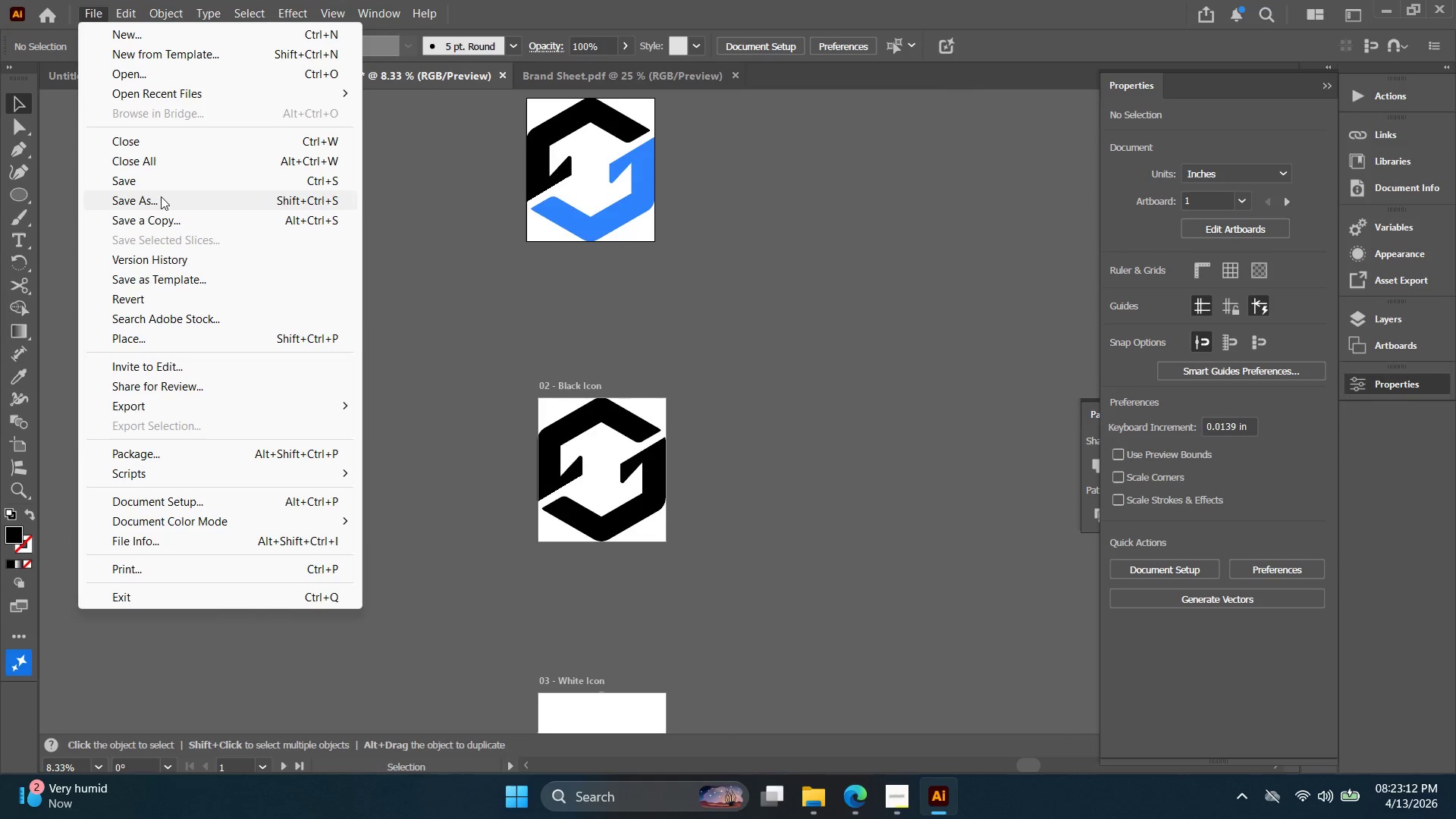 
left_click([162, 196])
 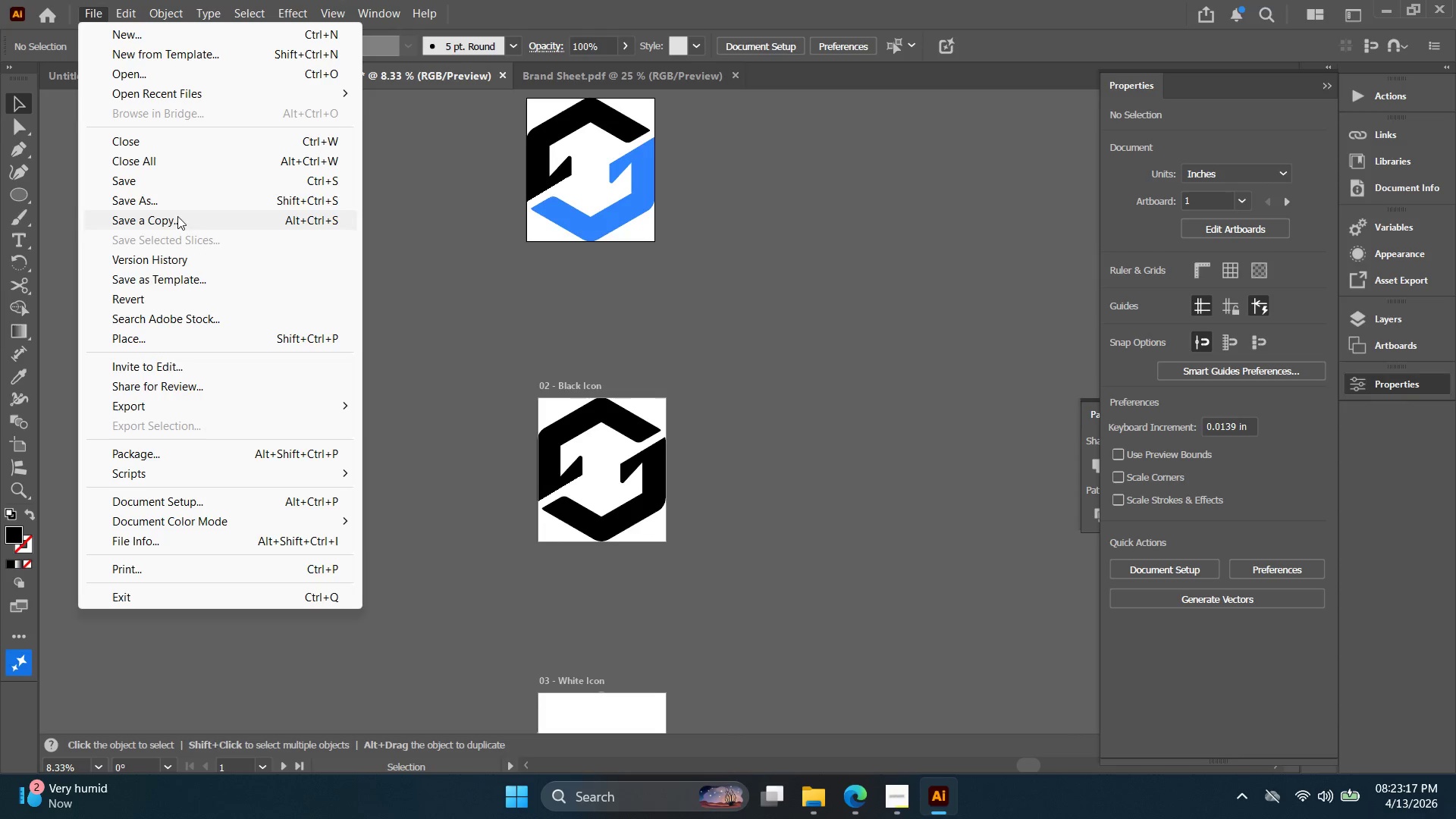 
wait(5.8)
 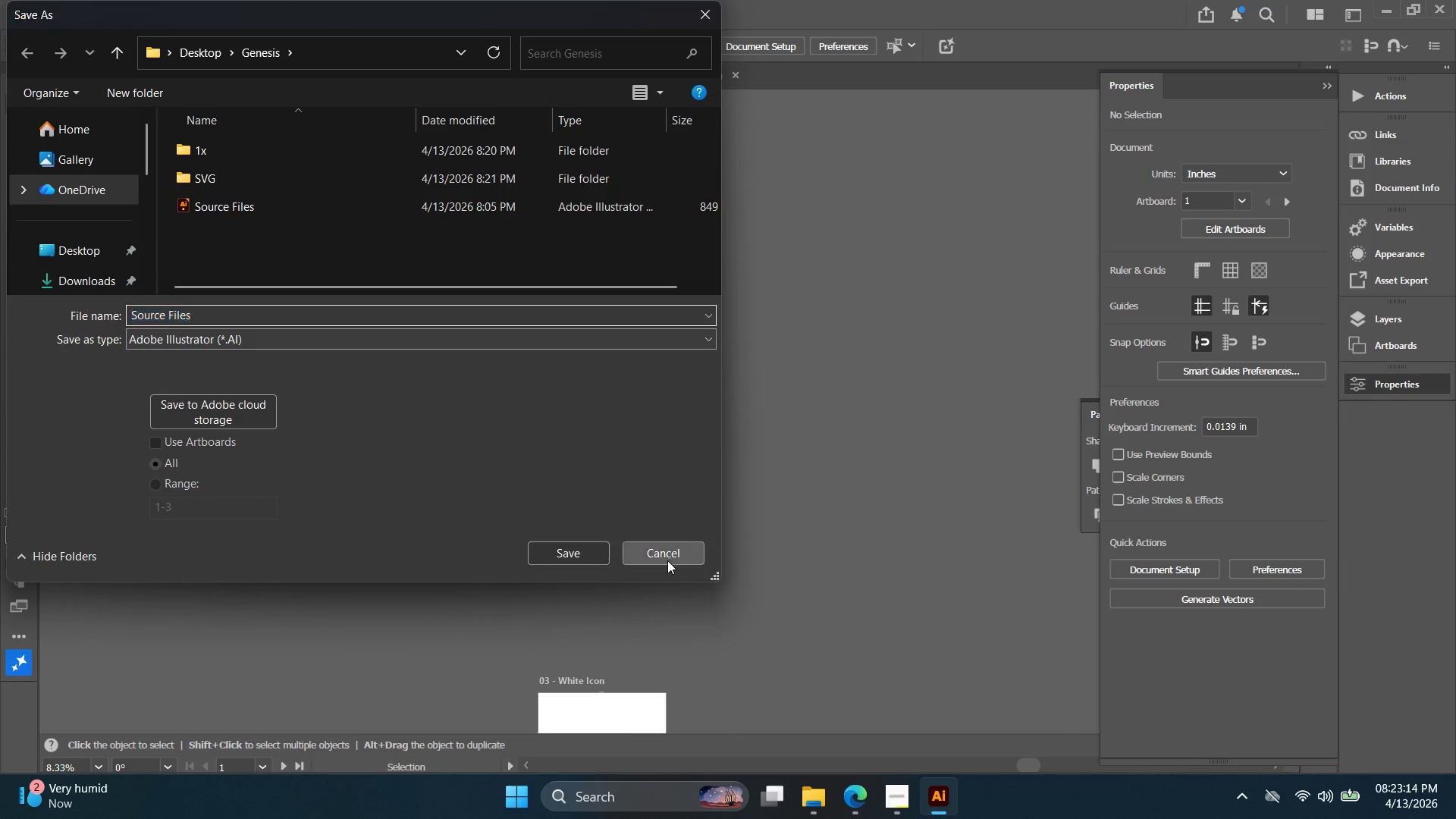 
mouse_move([231, 399])
 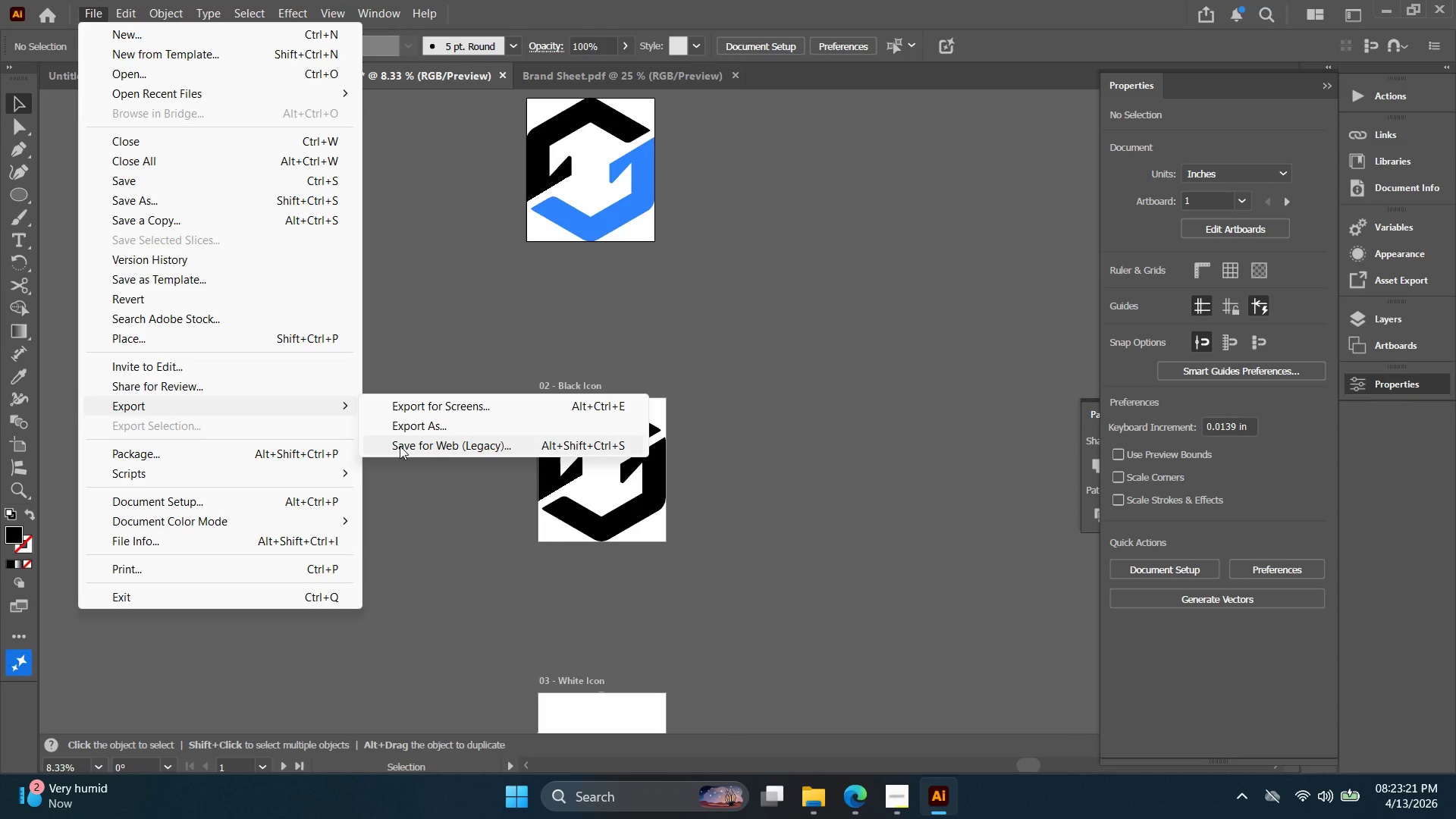 
left_click([400, 446])
 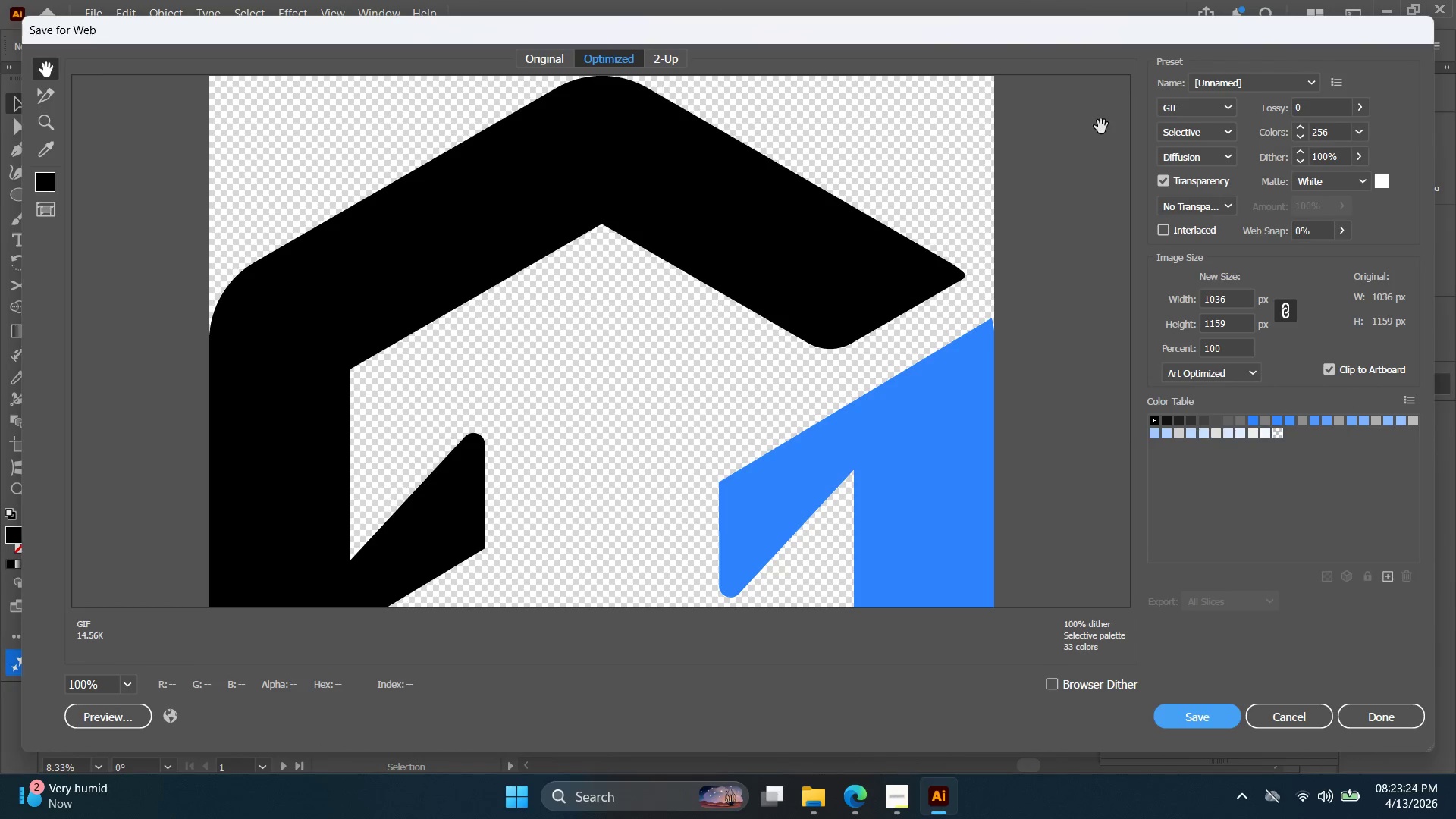 
left_click([1227, 108])
 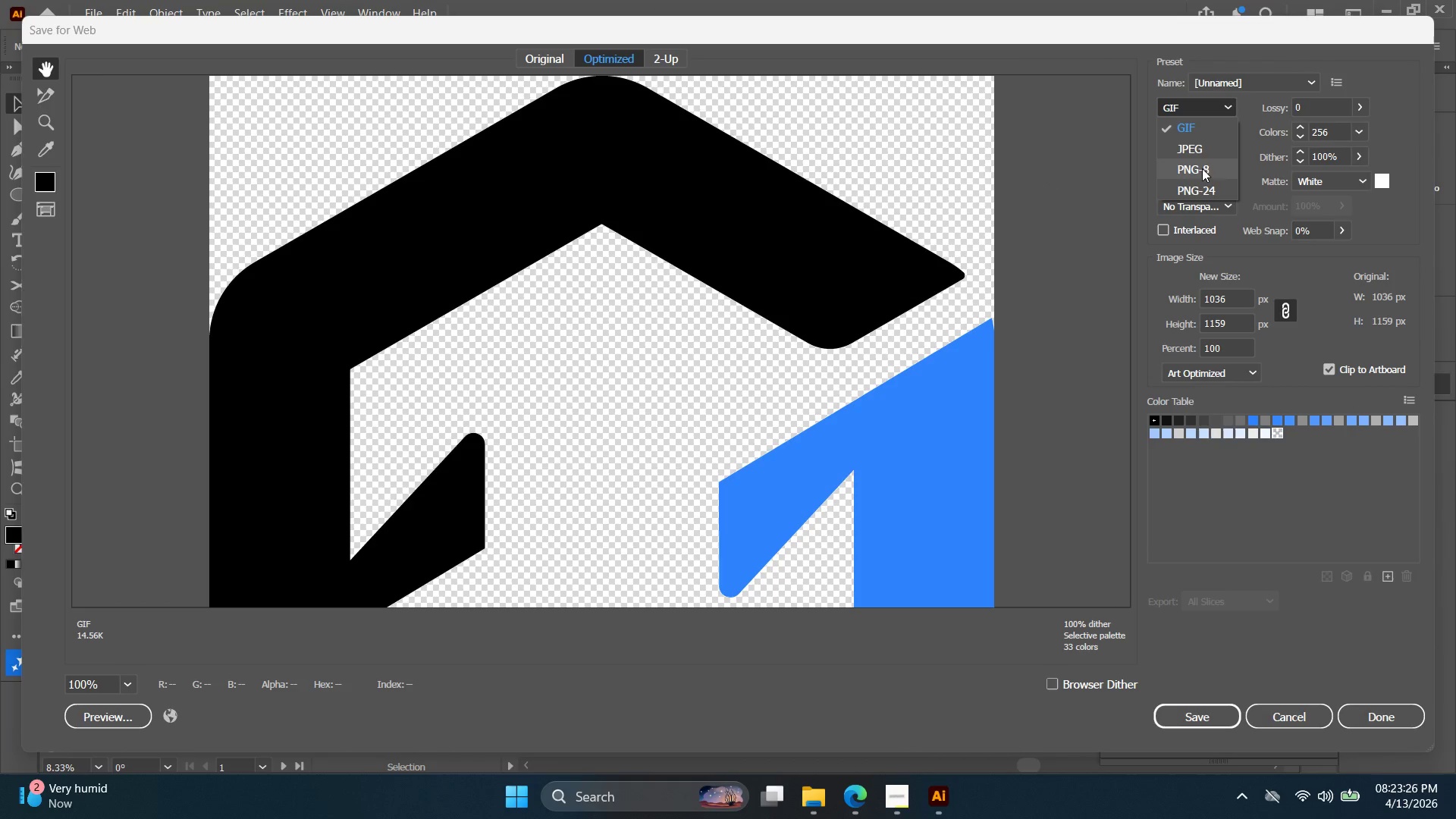 
left_click([1210, 193])
 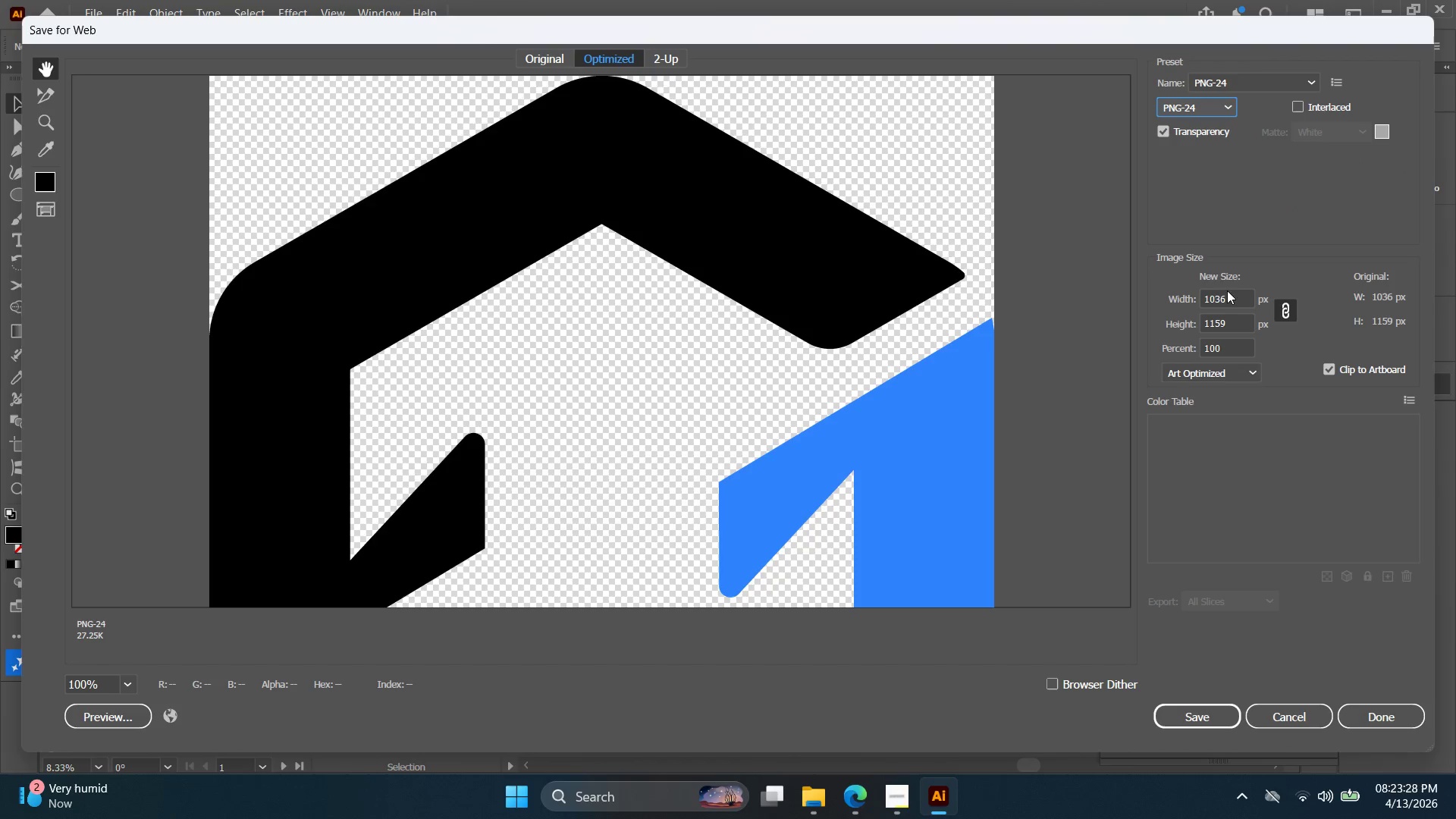 
left_click_drag(start_coordinate=[1231, 299], to_coordinate=[1116, 284])
 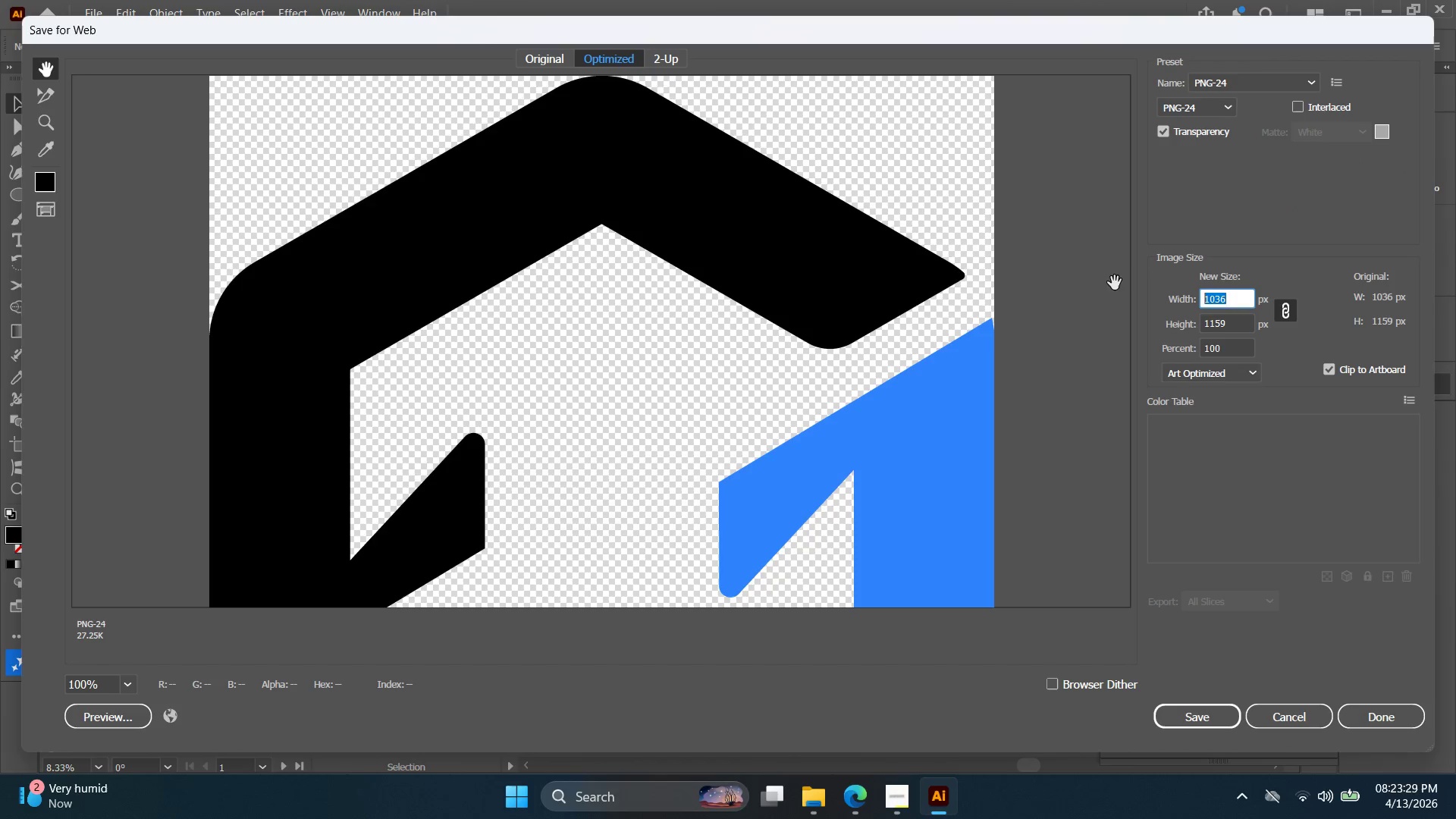 
key(1)
 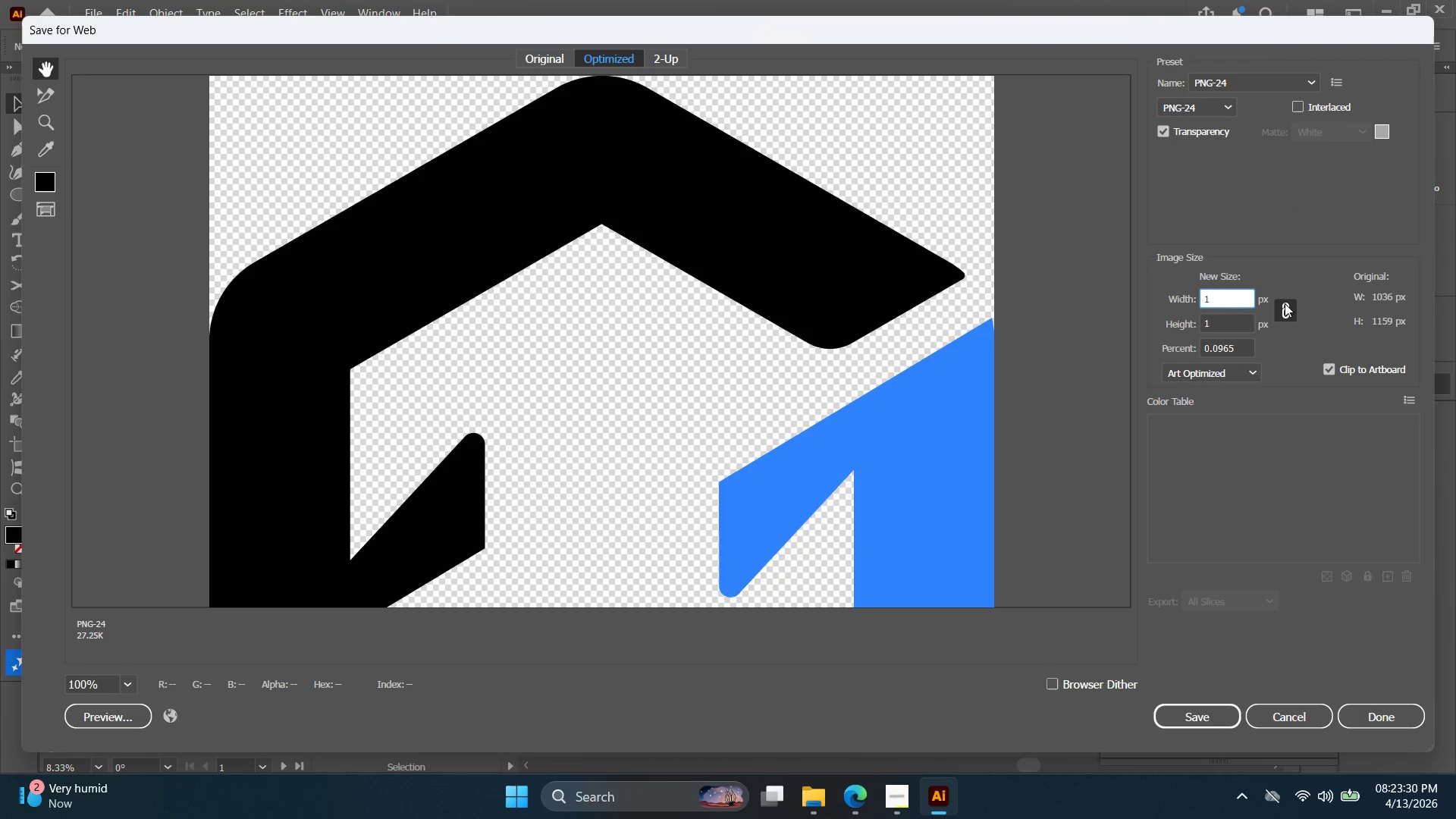 
left_click([1230, 322])
 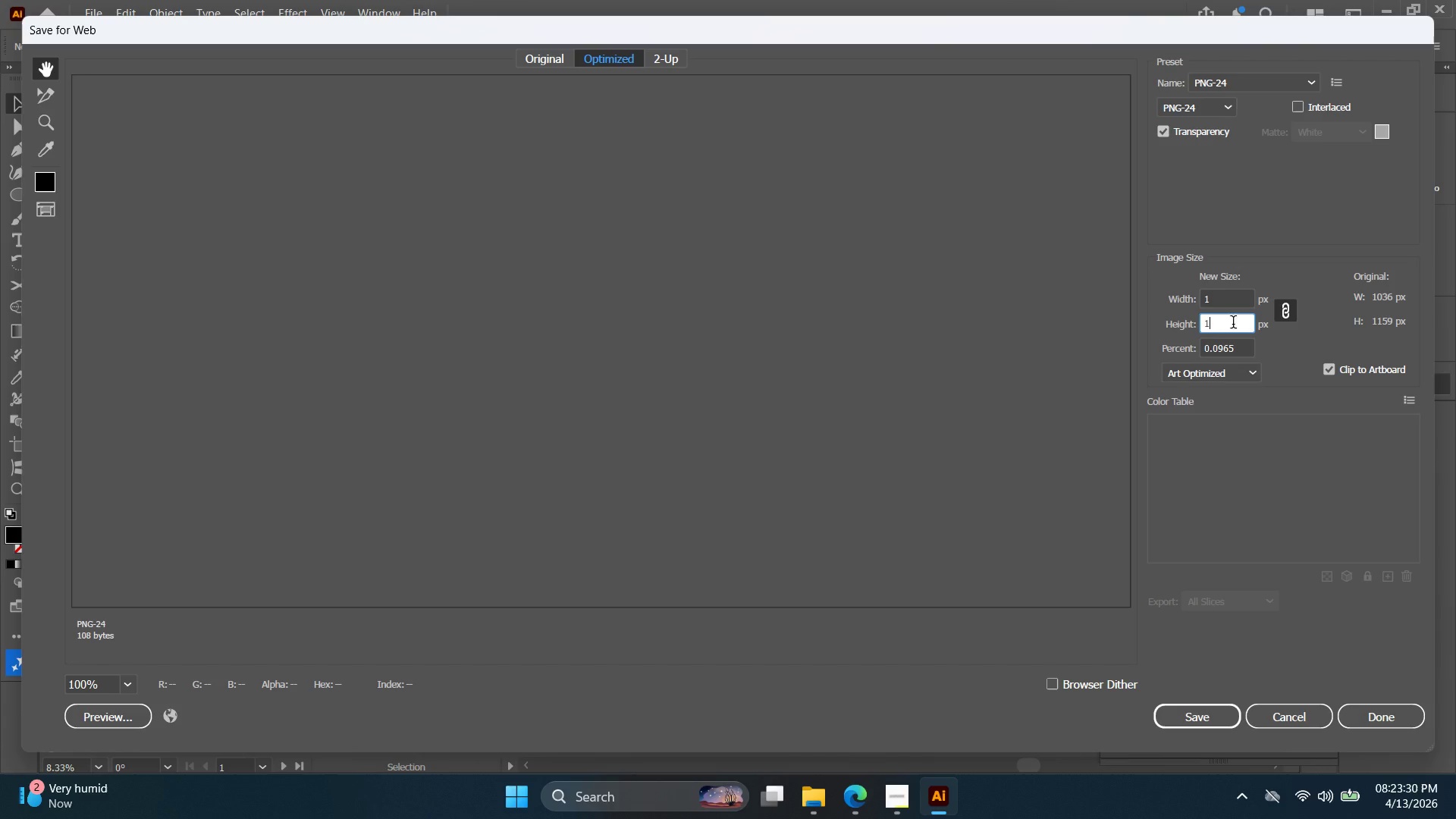 
left_click_drag(start_coordinate=[1233, 324], to_coordinate=[1112, 313])
 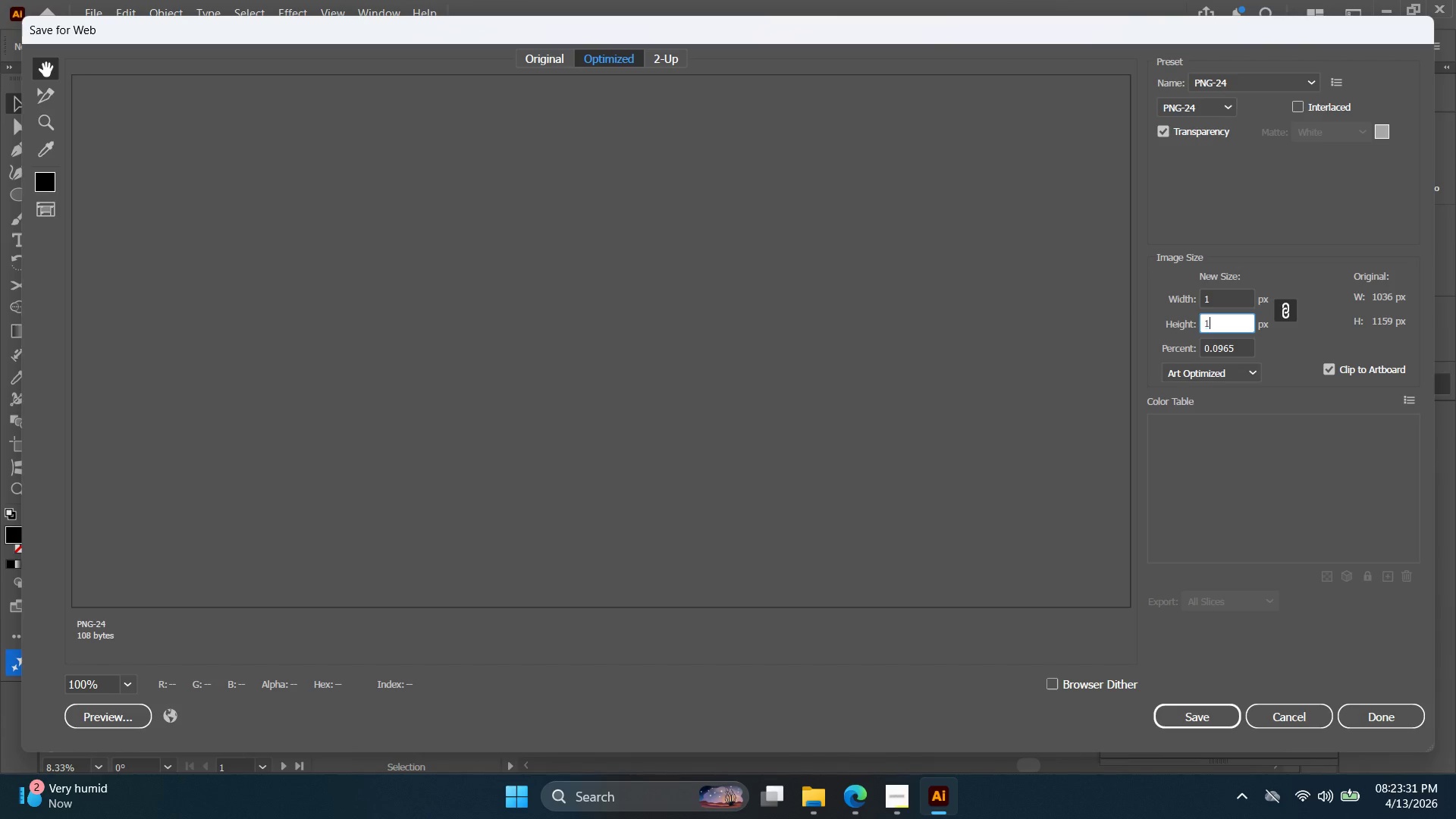 
type(1024)
 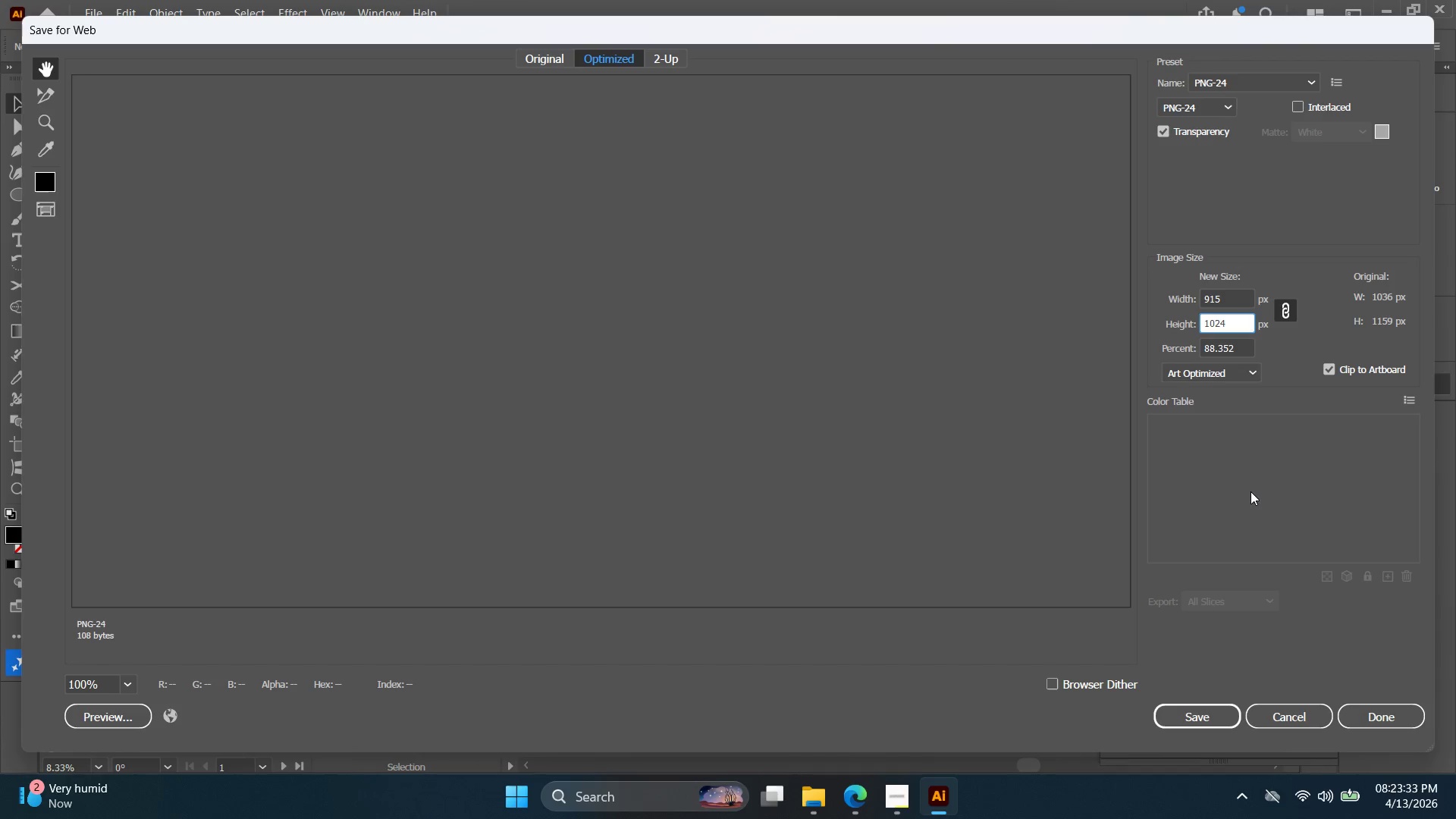 
left_click([1254, 491])
 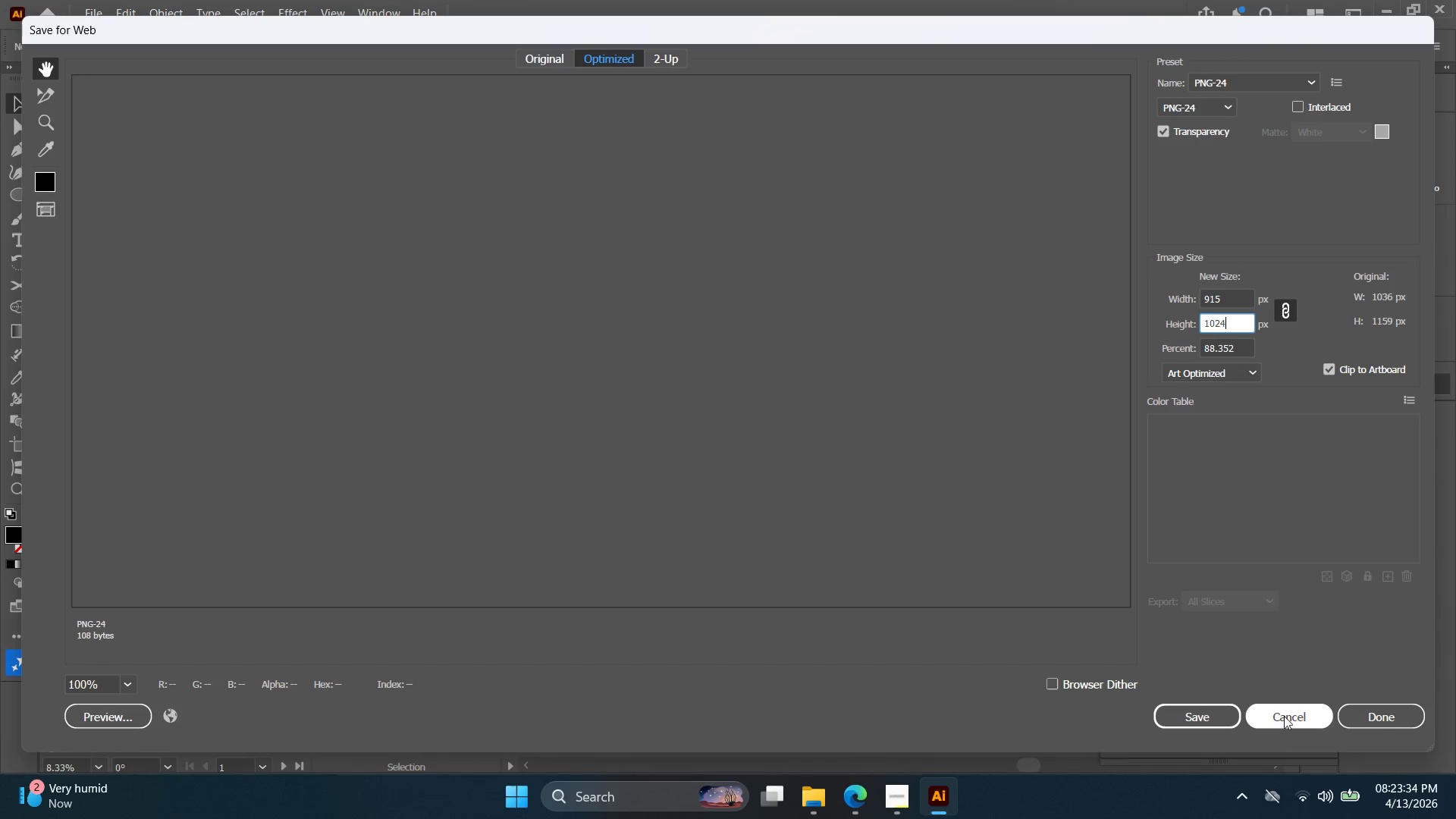 
left_click([1345, 717])
 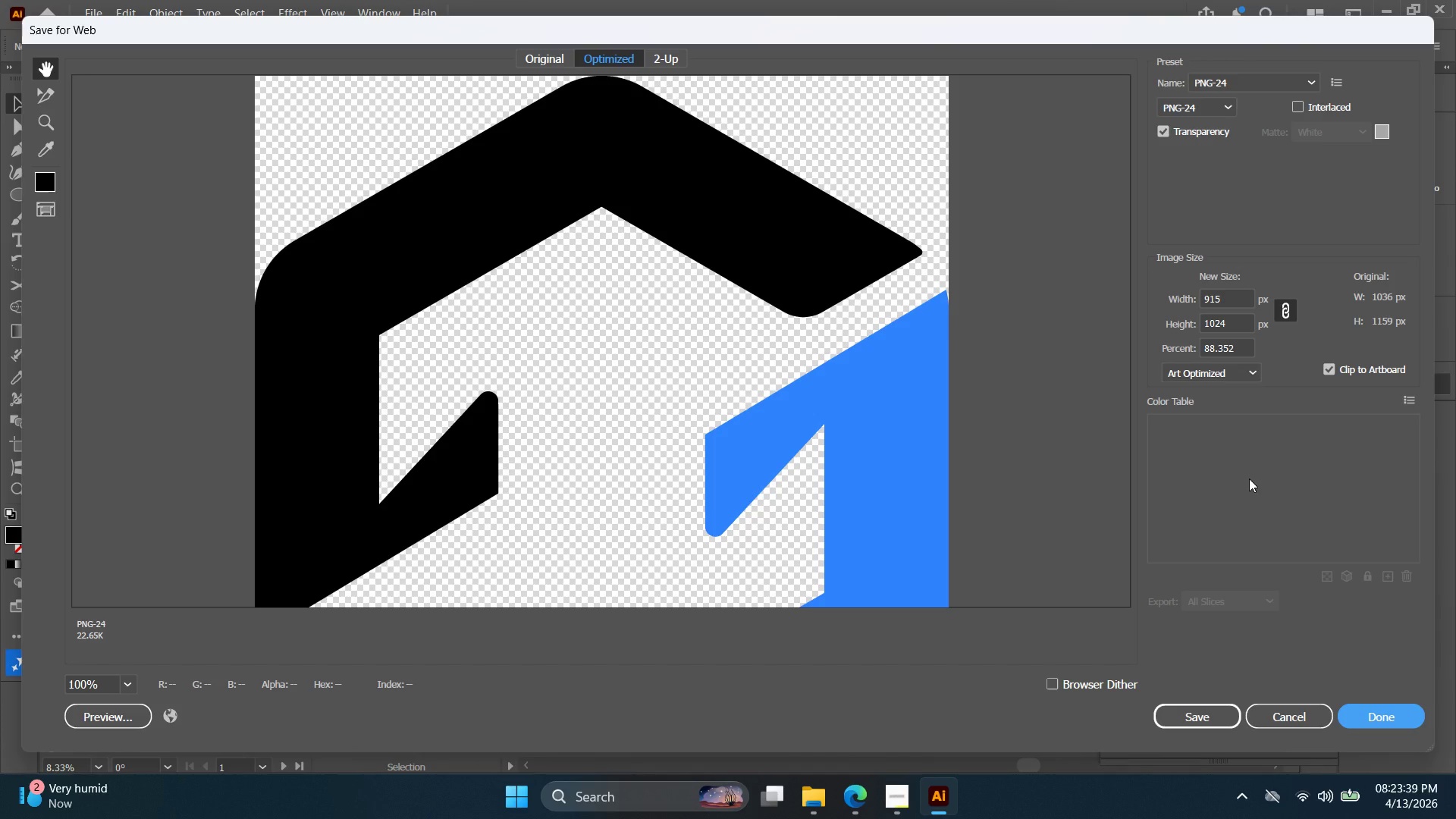 
wait(5.62)
 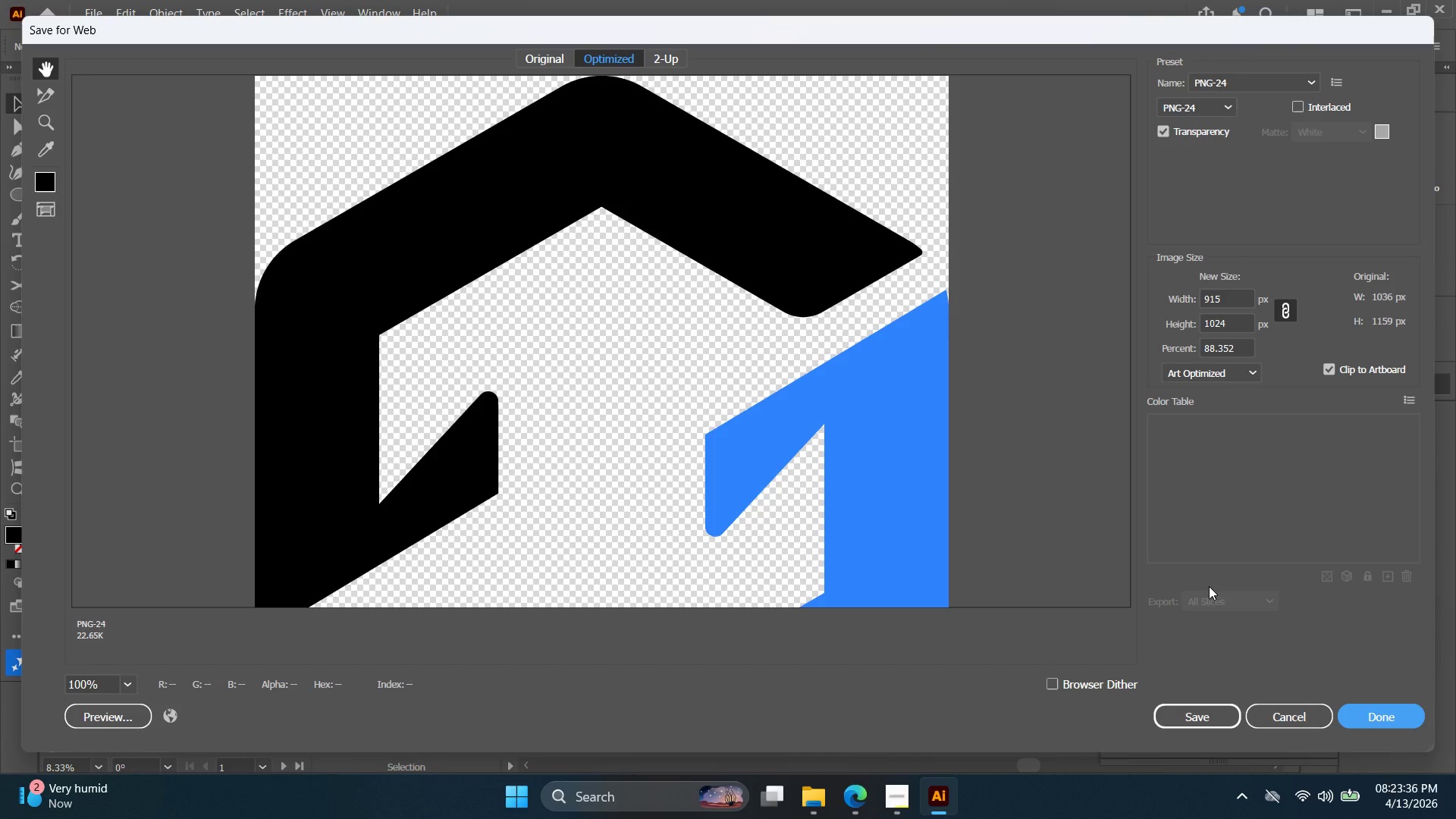 
scroll: coordinate [1251, 482], scroll_direction: down, amount: 3.0
 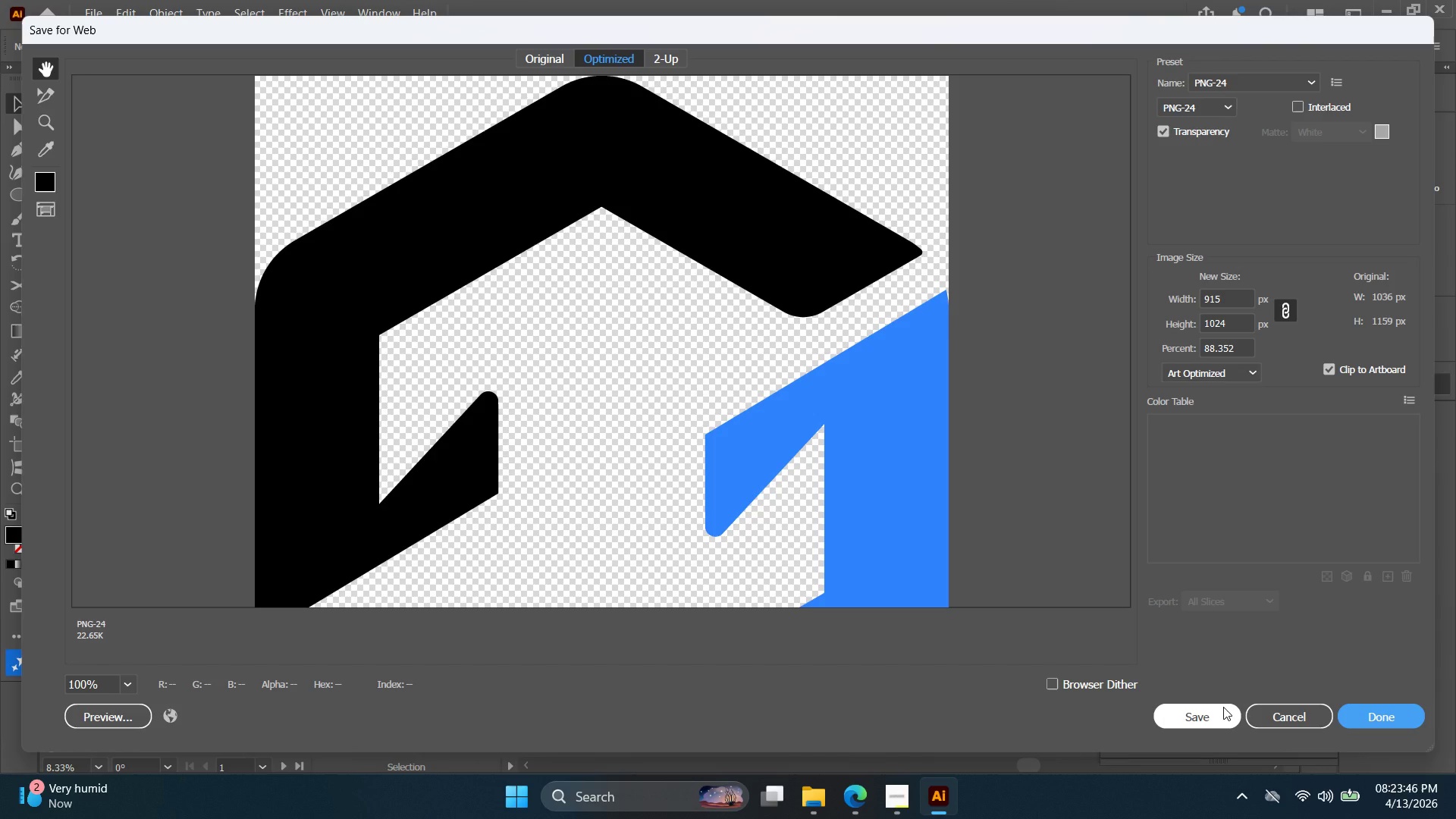 
wait(6.19)
 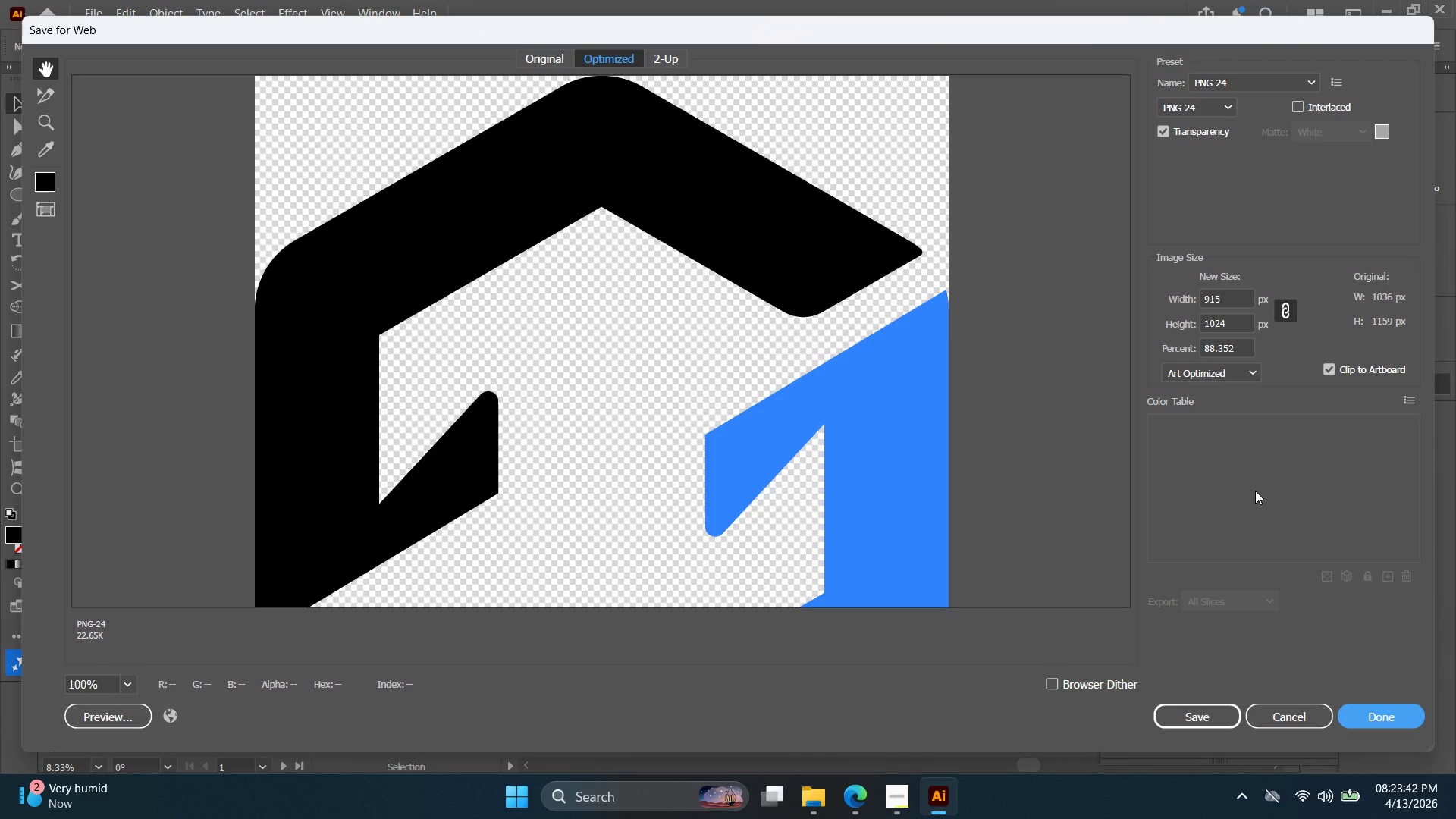 
left_click([1223, 707])